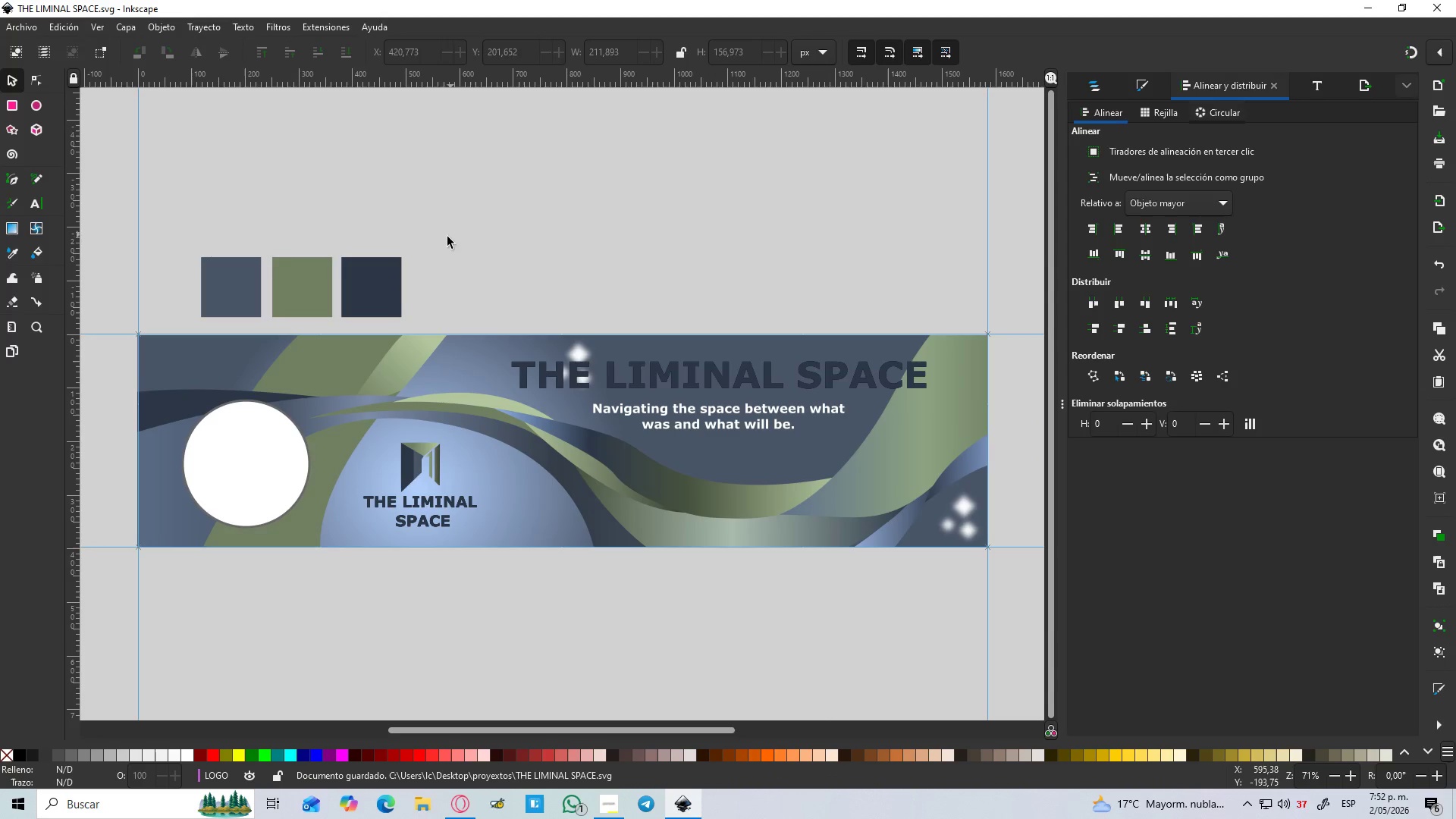 
left_click([377, 291])
 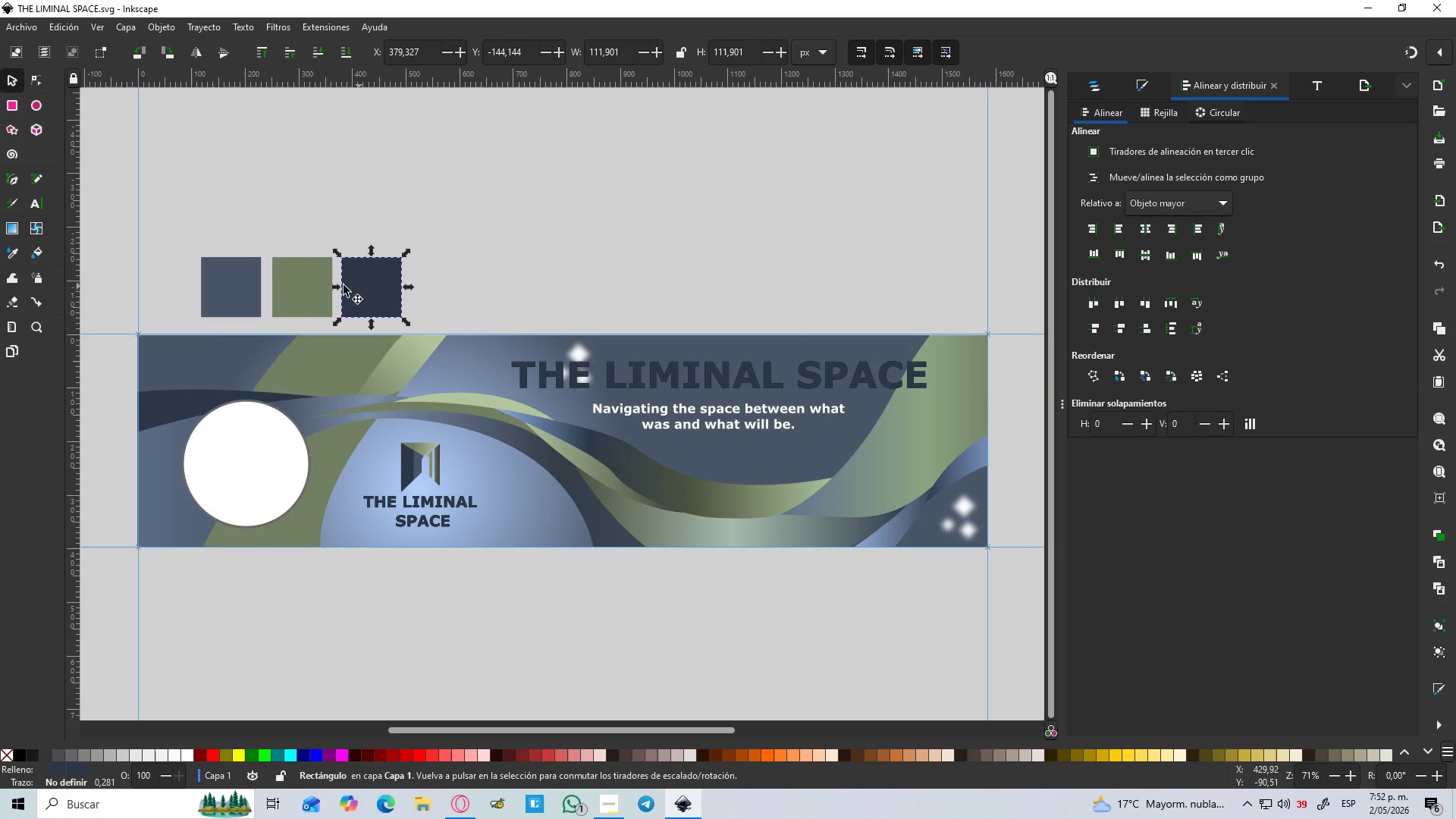 
hold_key(key=ShiftLeft, duration=0.86)
left_click([293, 291])
 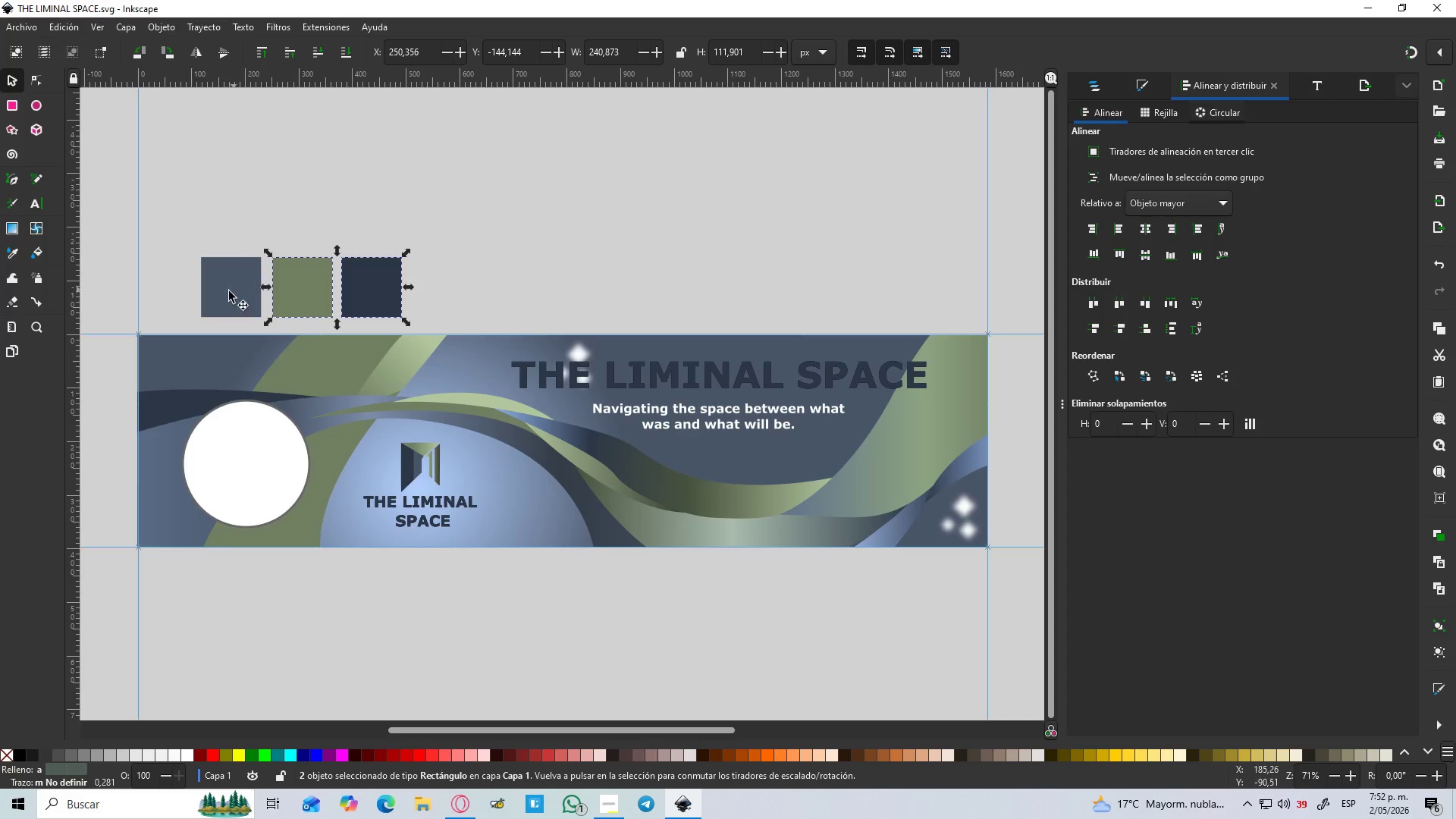 
double_click([229, 291])
 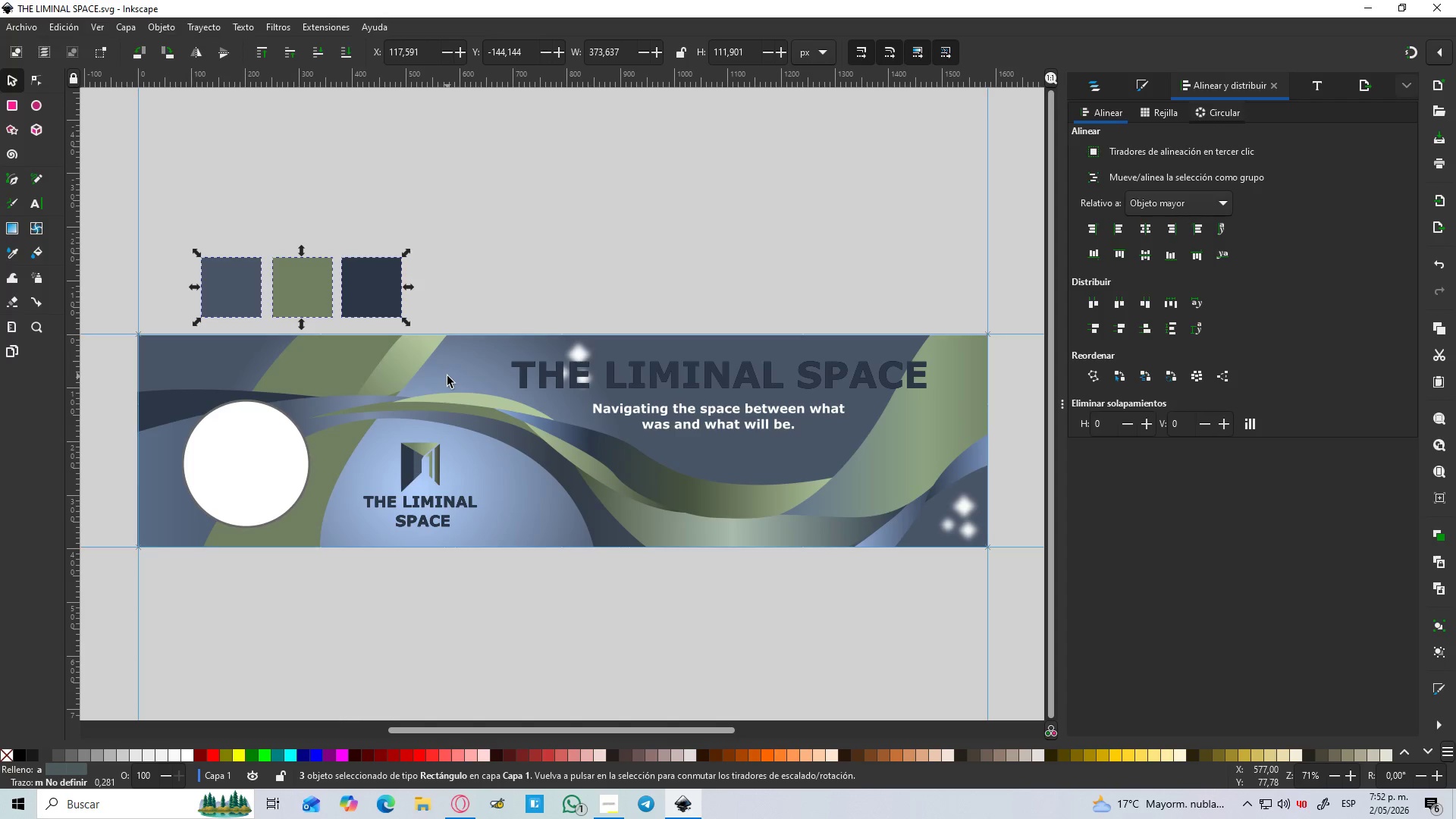 
key(Delete)
 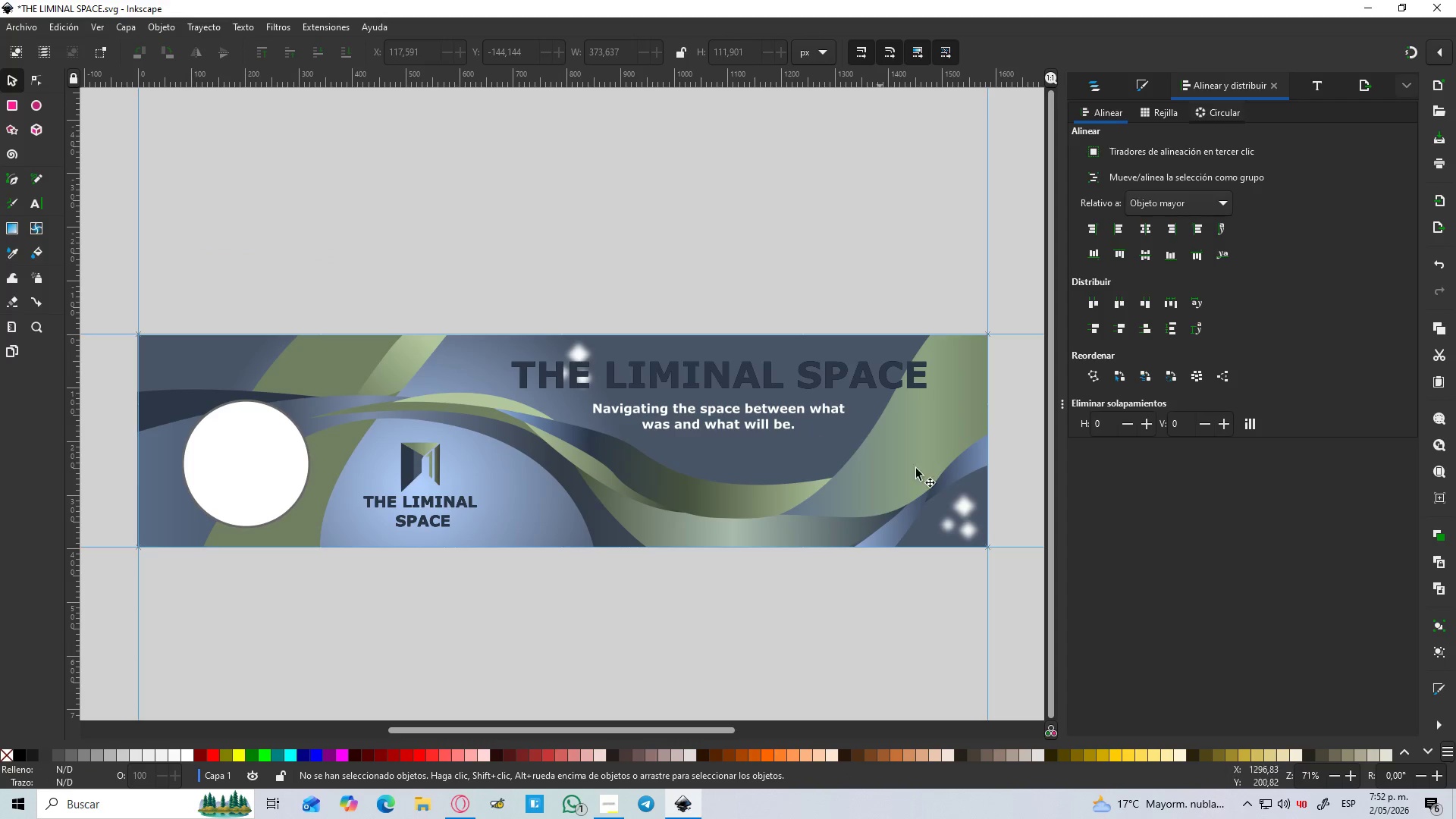 
wait(5.16)
 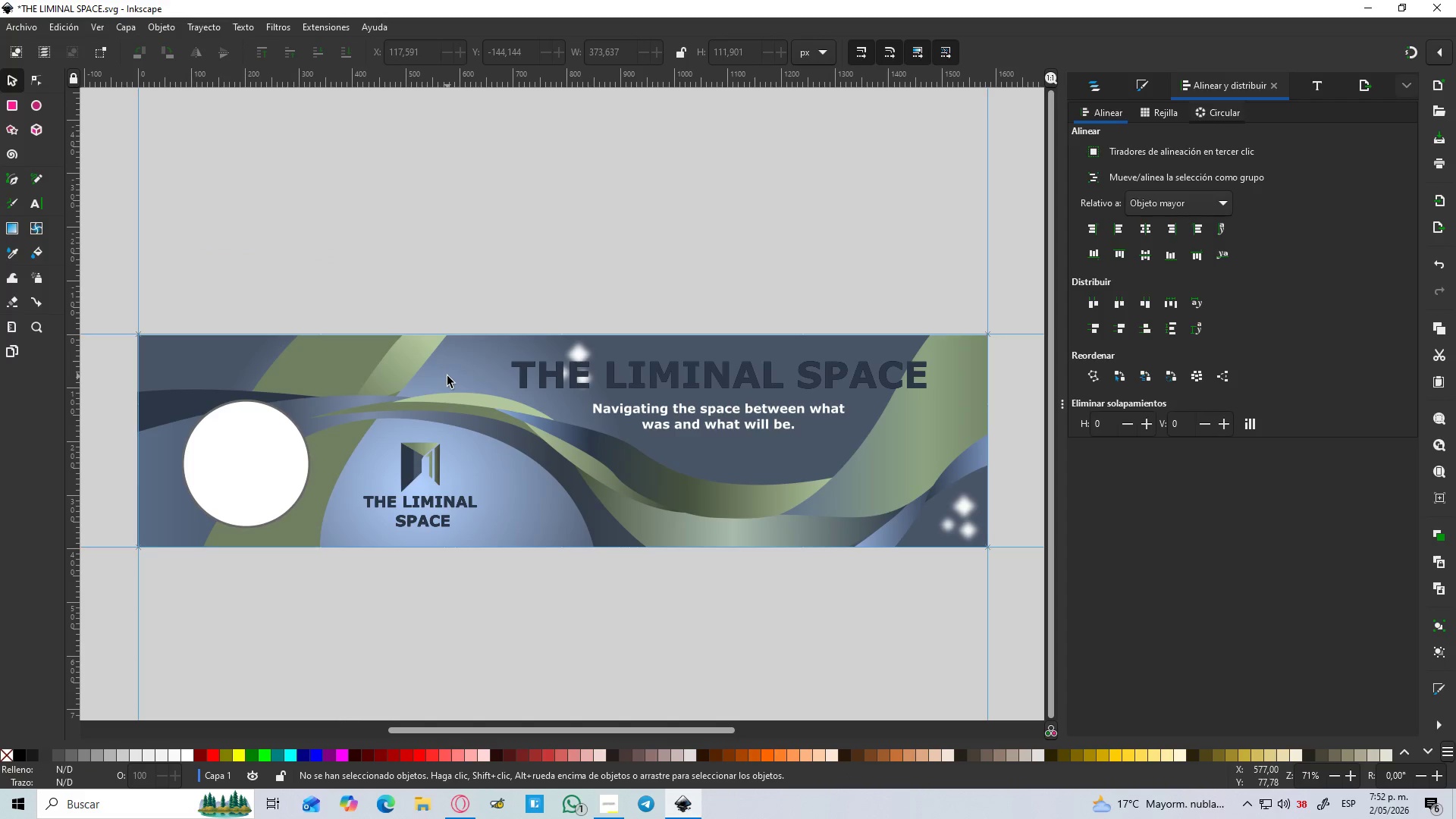 
left_click([965, 510])
 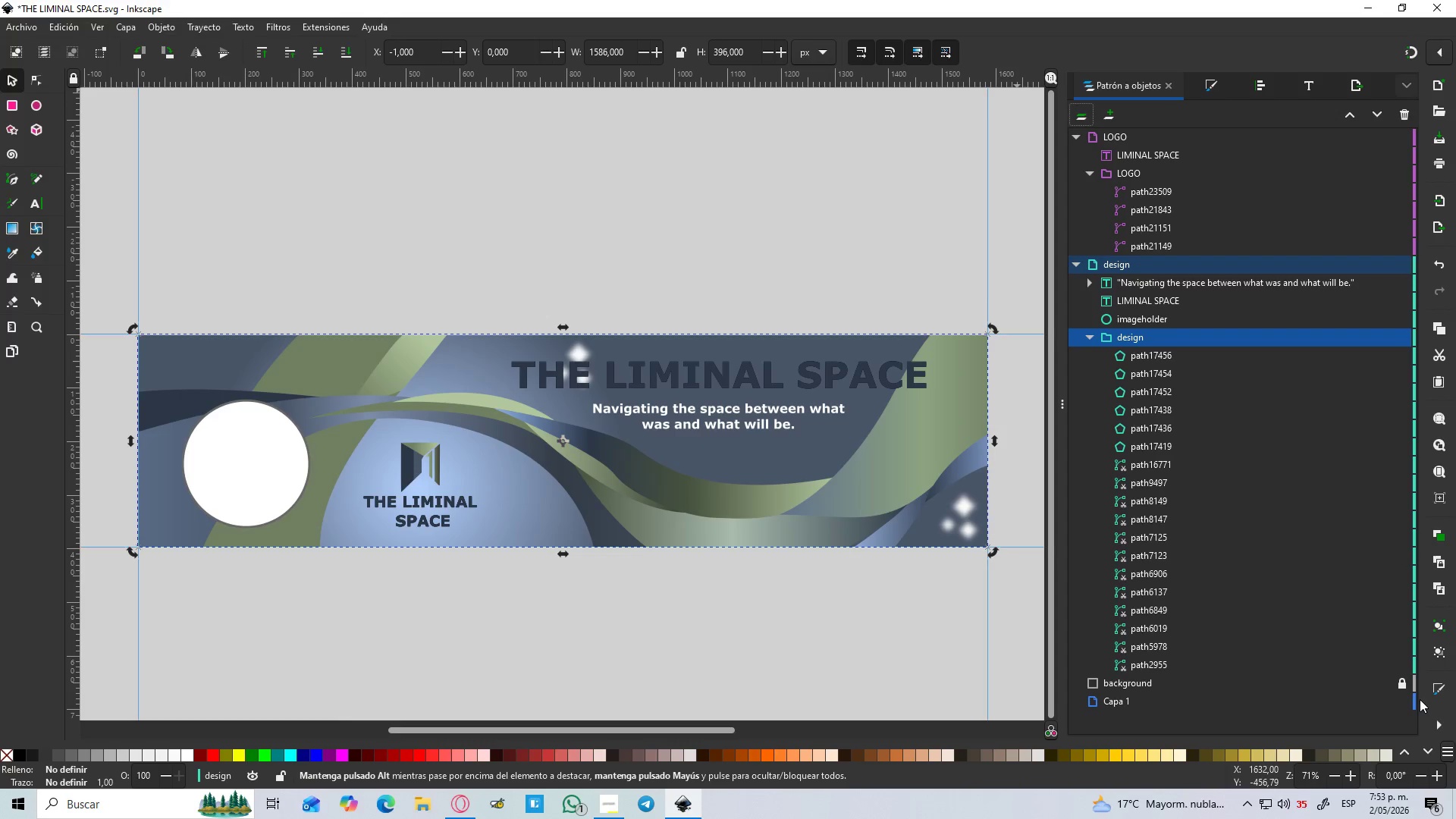 
wait(5.78)
 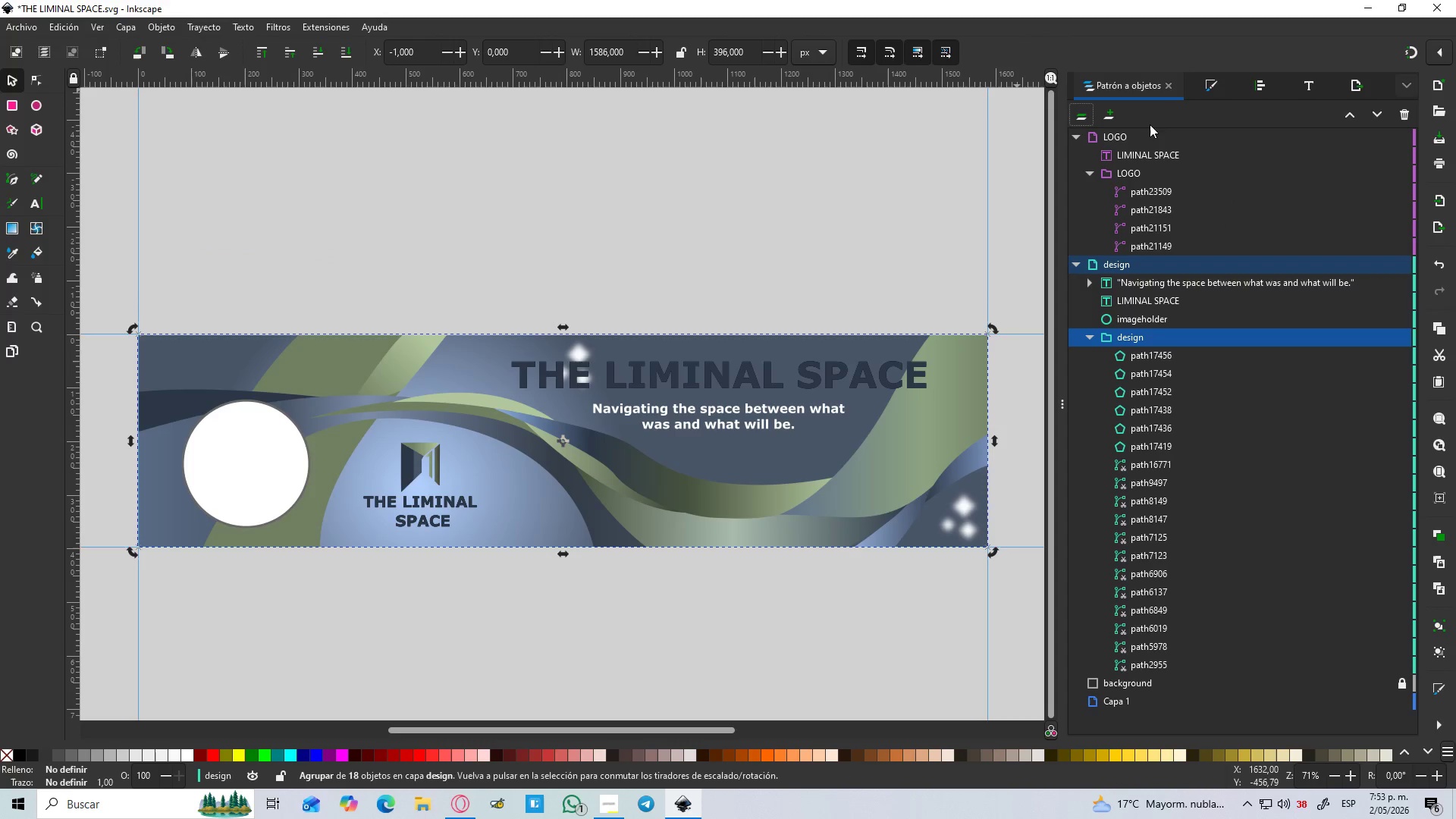 
left_click([961, 510])
 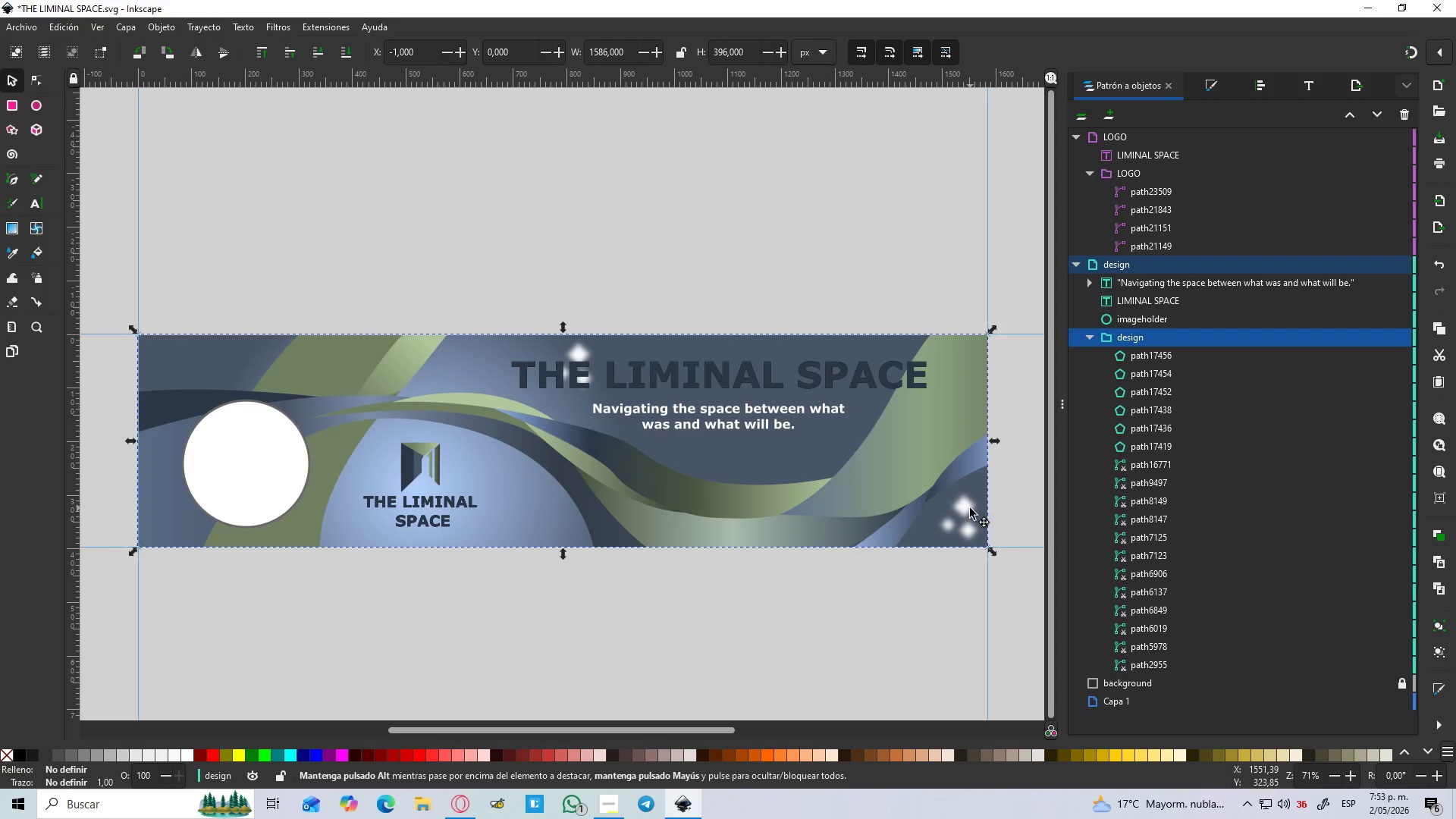 
double_click([970, 508])
 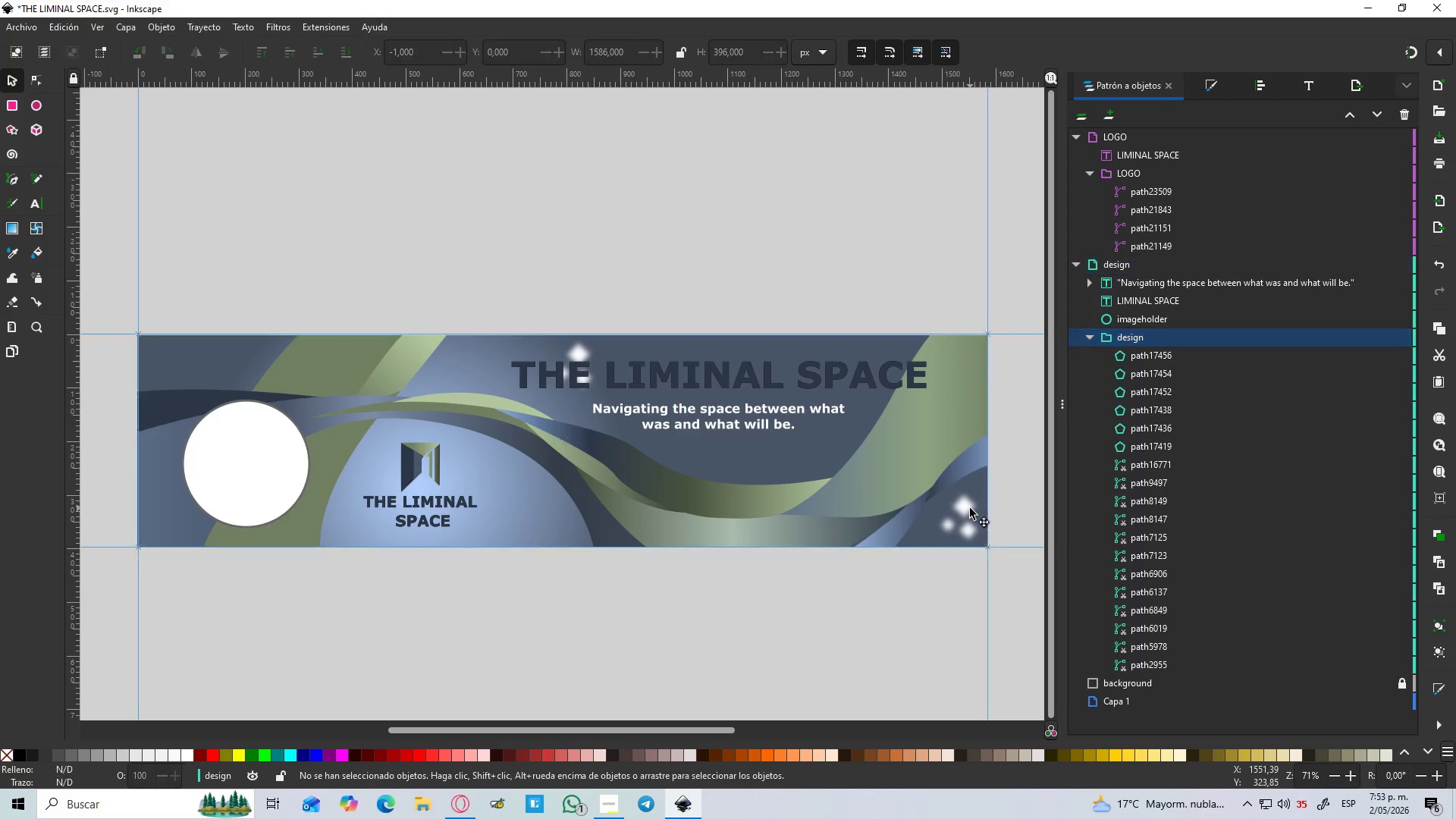 
triple_click([970, 508])
 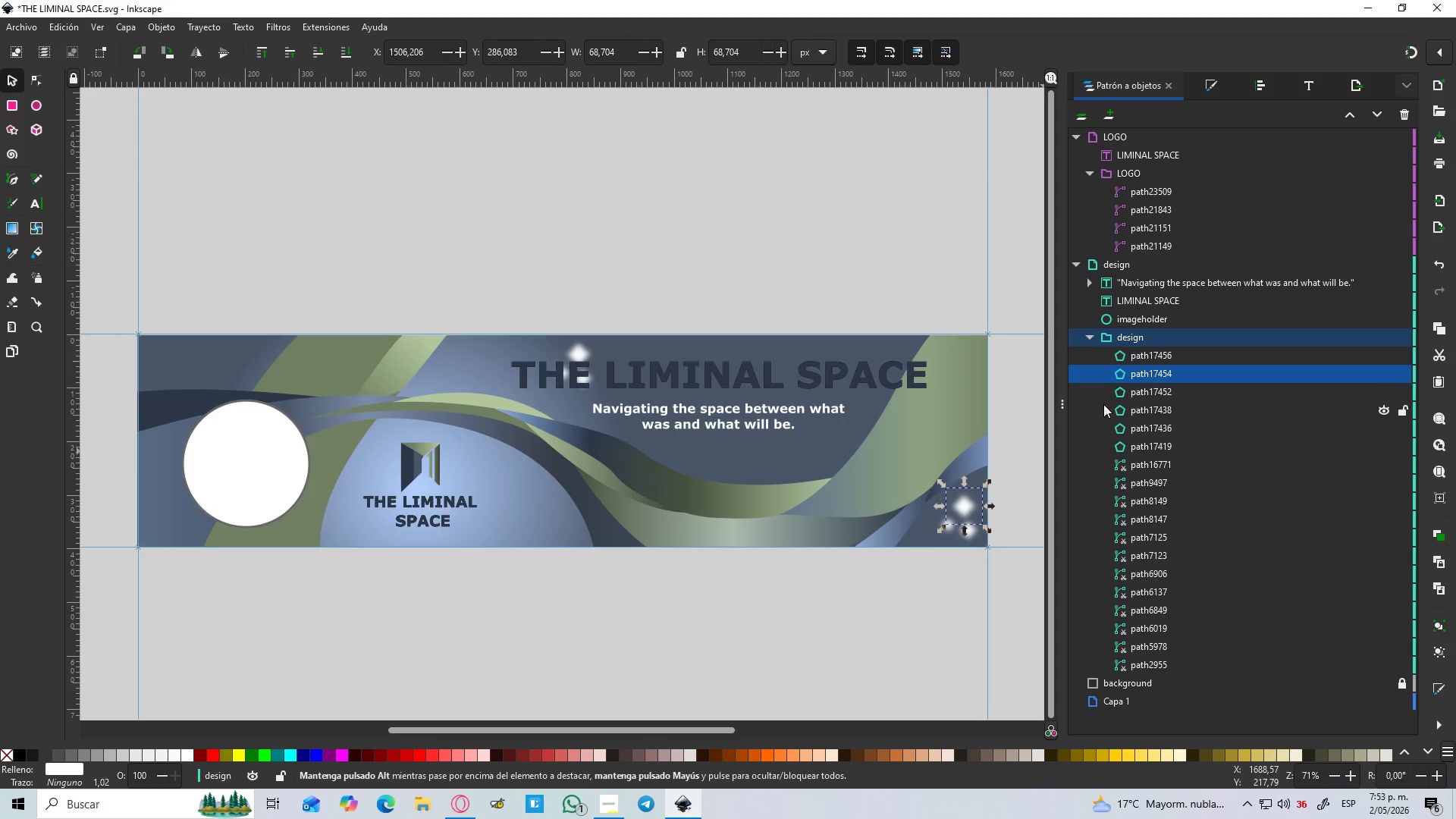 
left_click([1130, 396])
 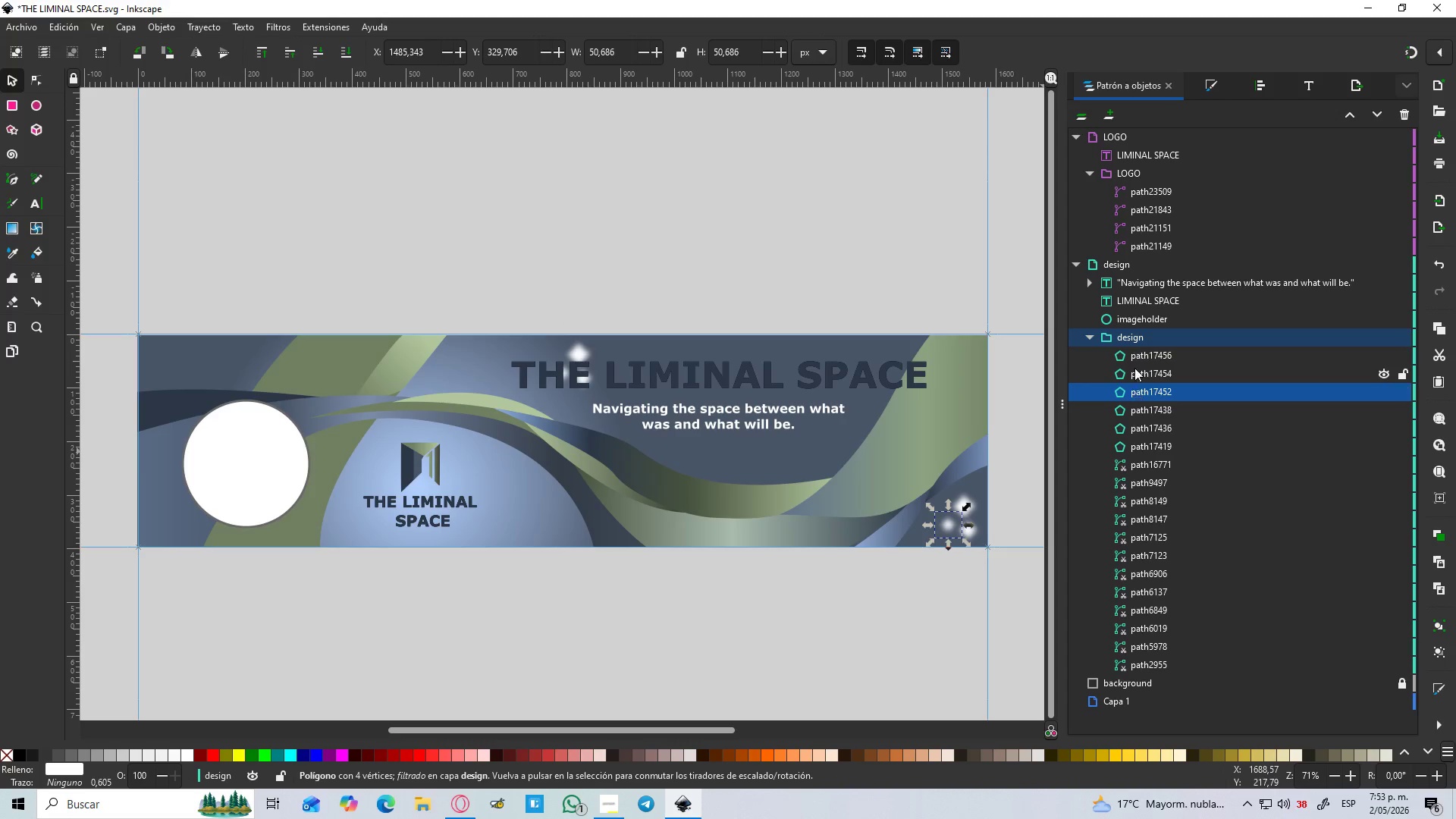 
left_click([1135, 364])
 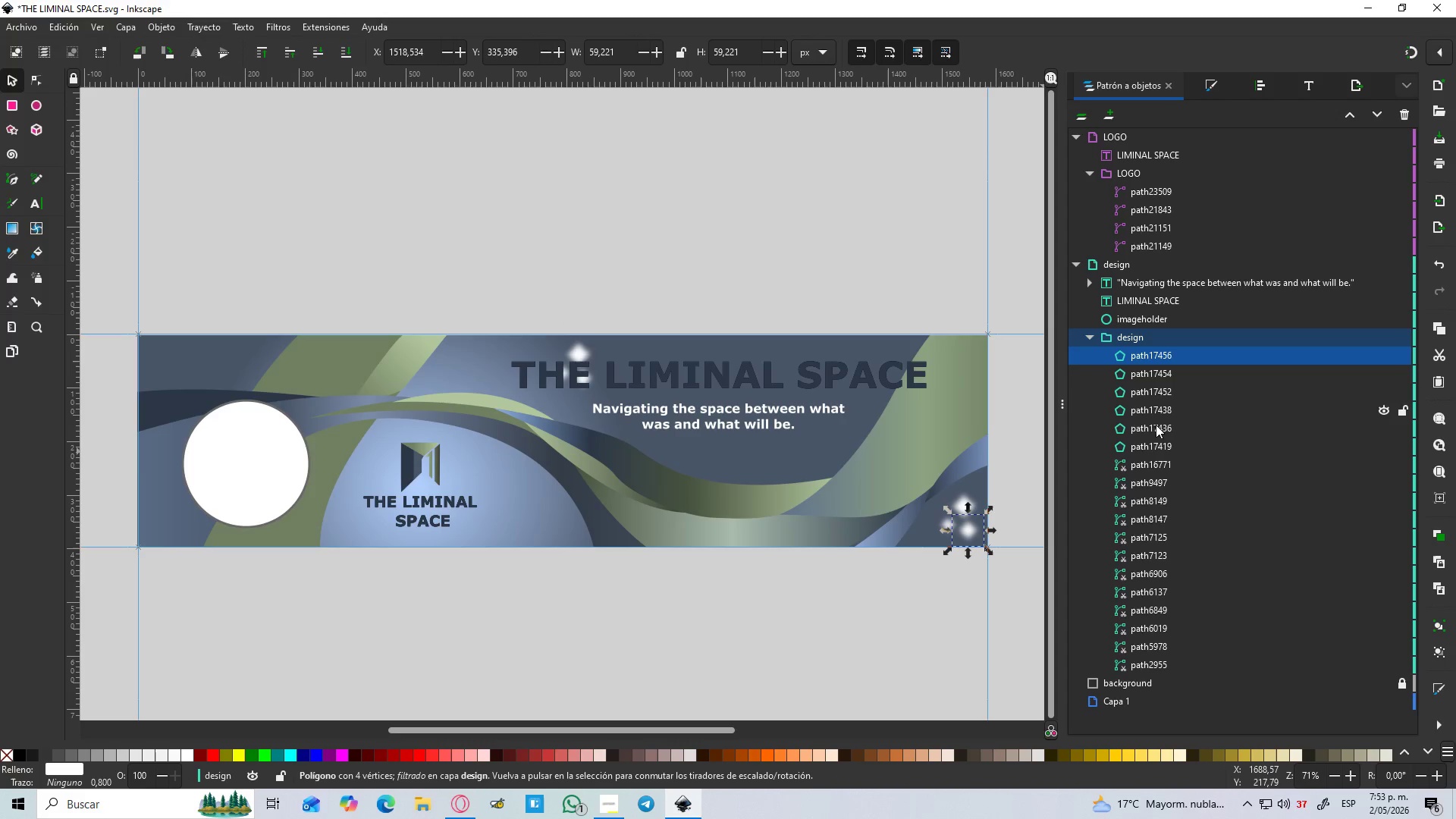 
left_click([1159, 435])
 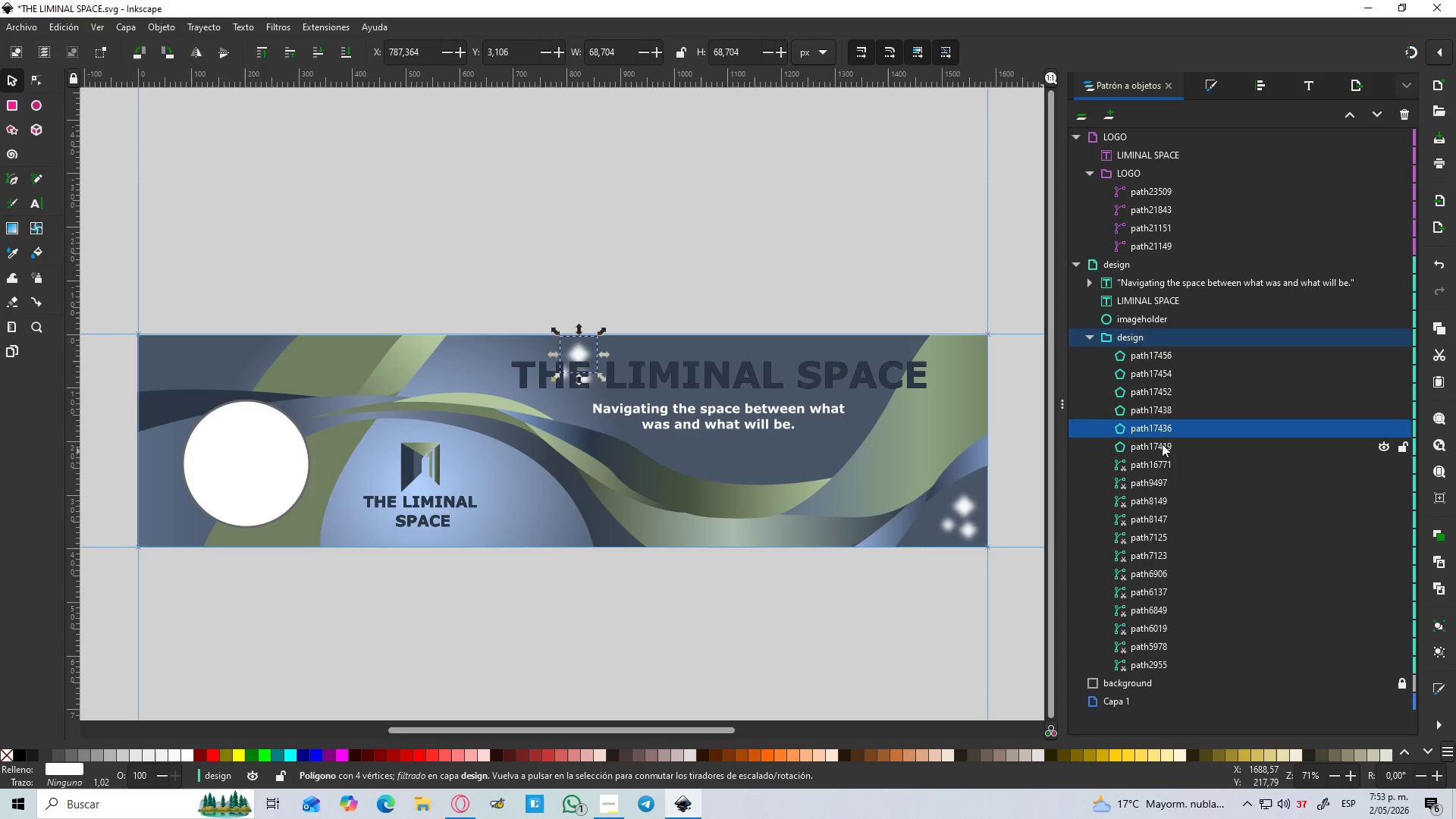 
left_click([1162, 444])
 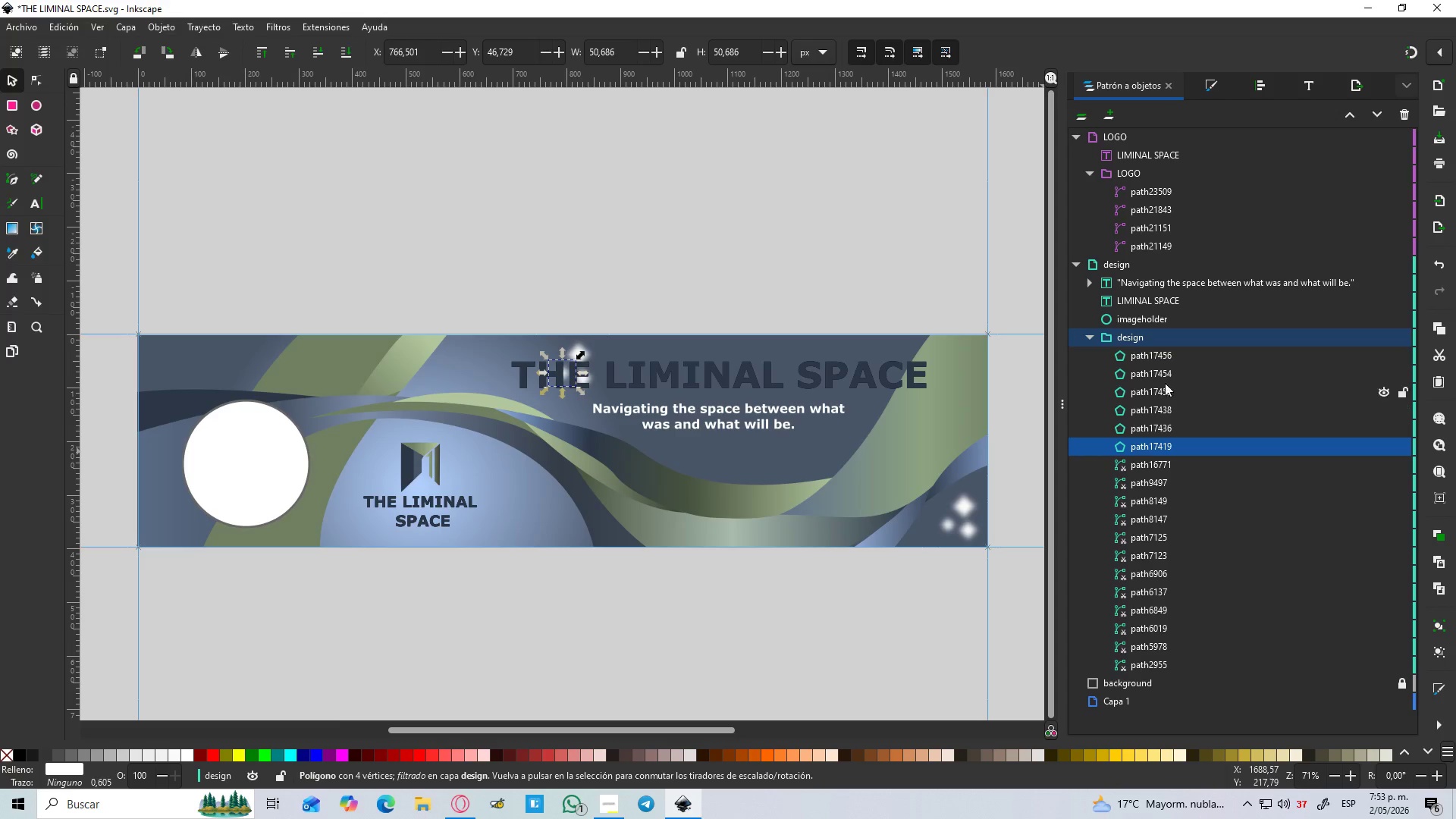 
hold_key(key=ShiftLeft, duration=0.81)
left_click([1160, 361])
 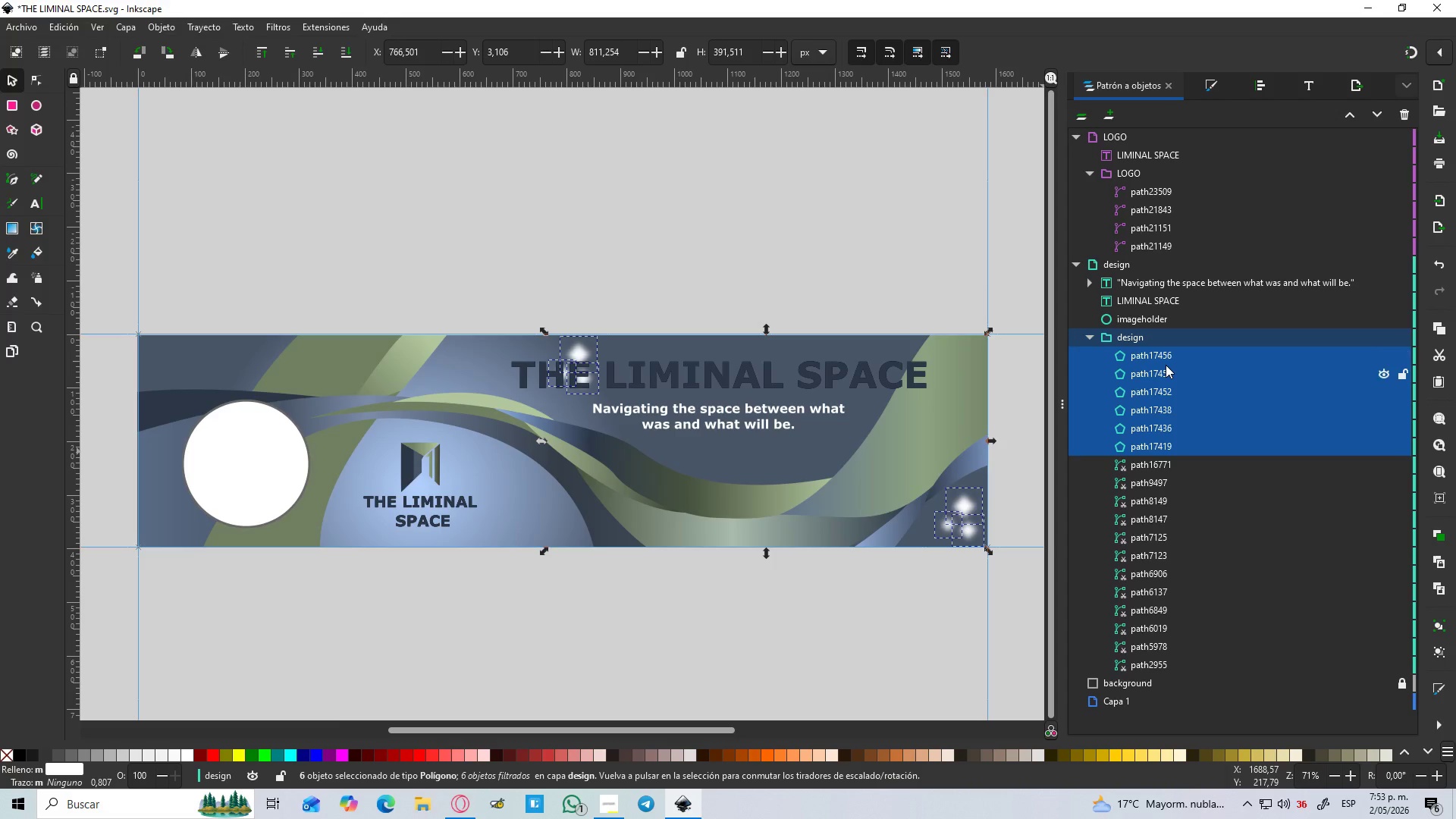 
key(Control+G)
 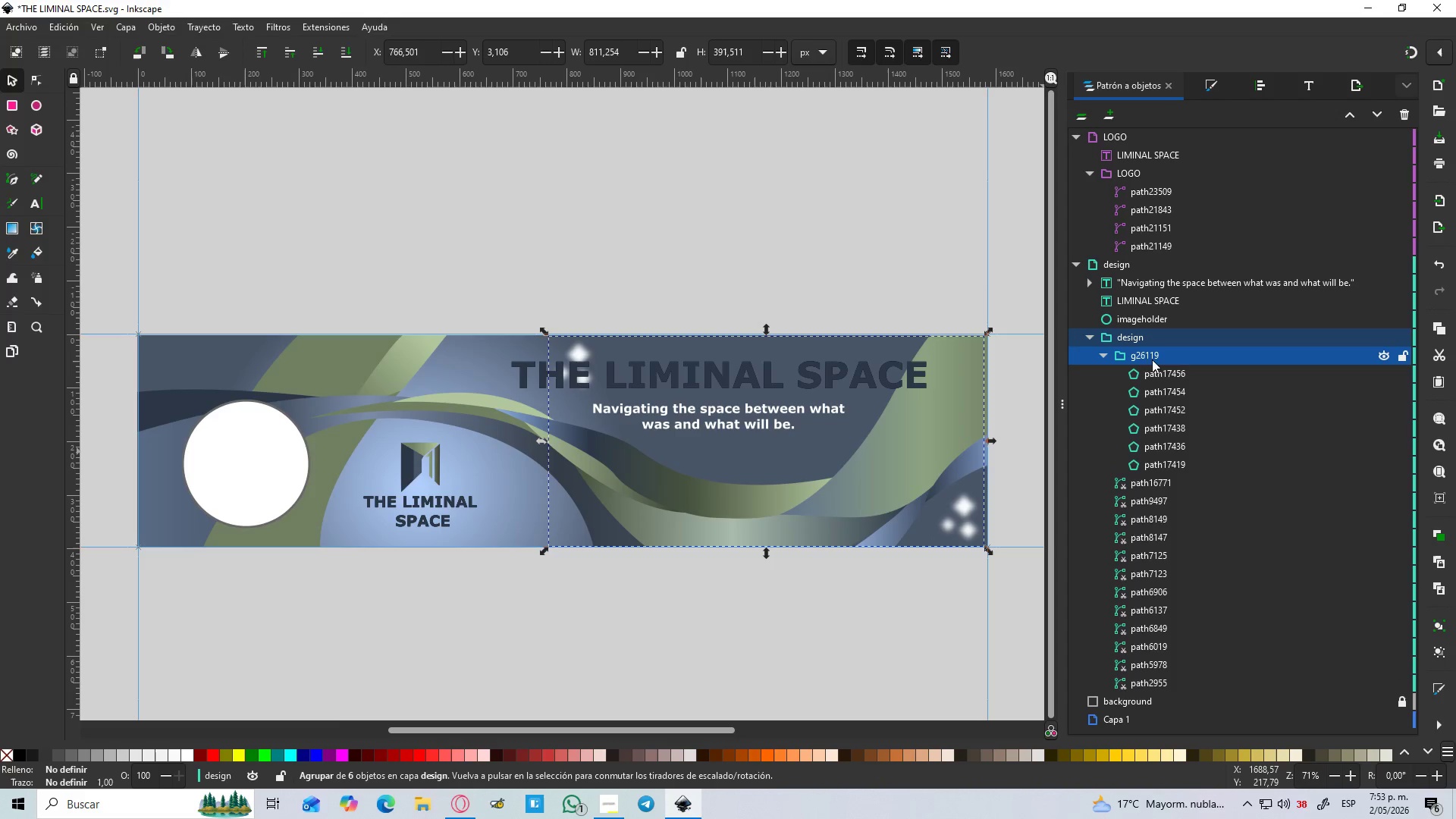 
double_click([1150, 359])
 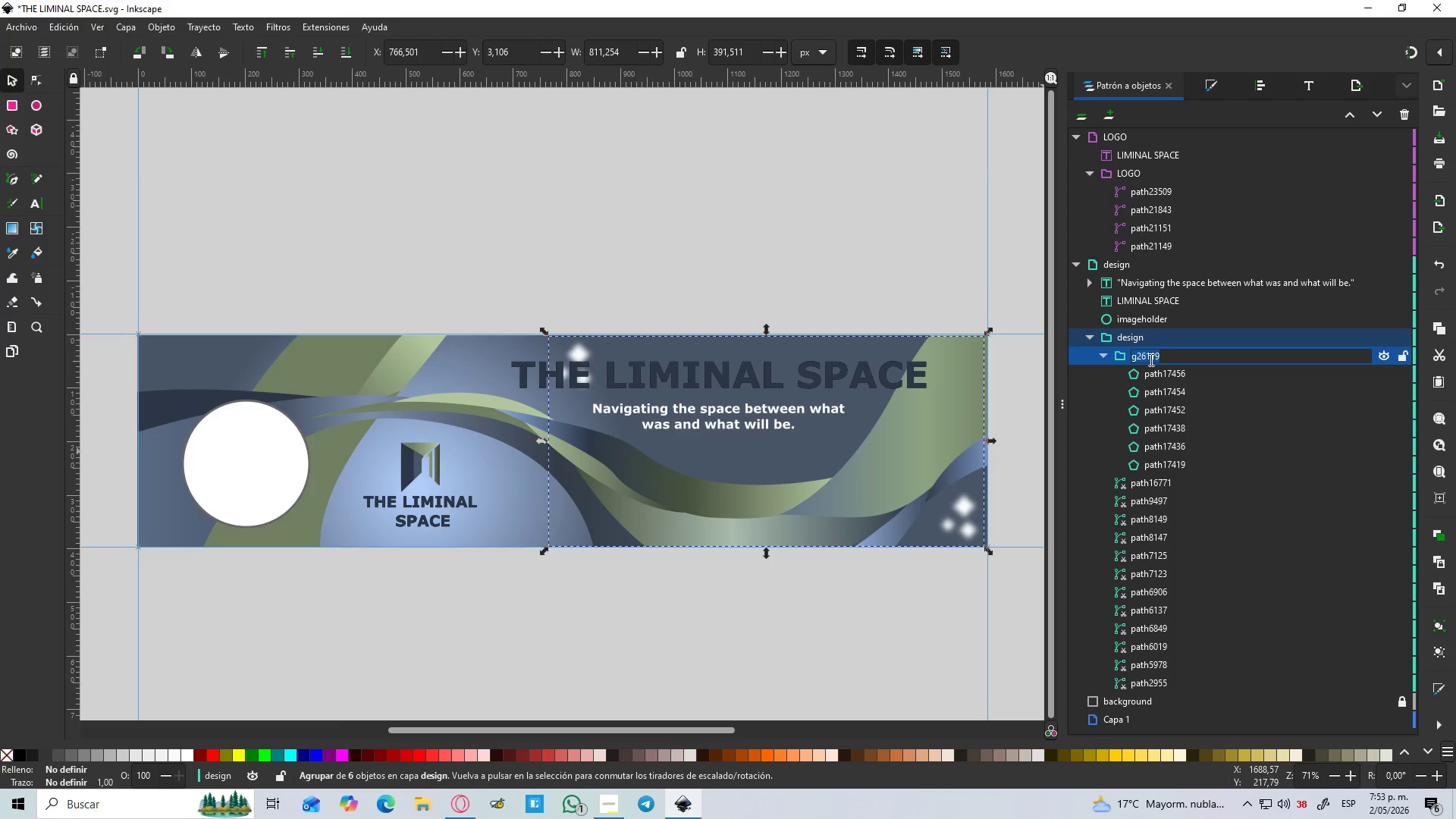 
type(STARS)
 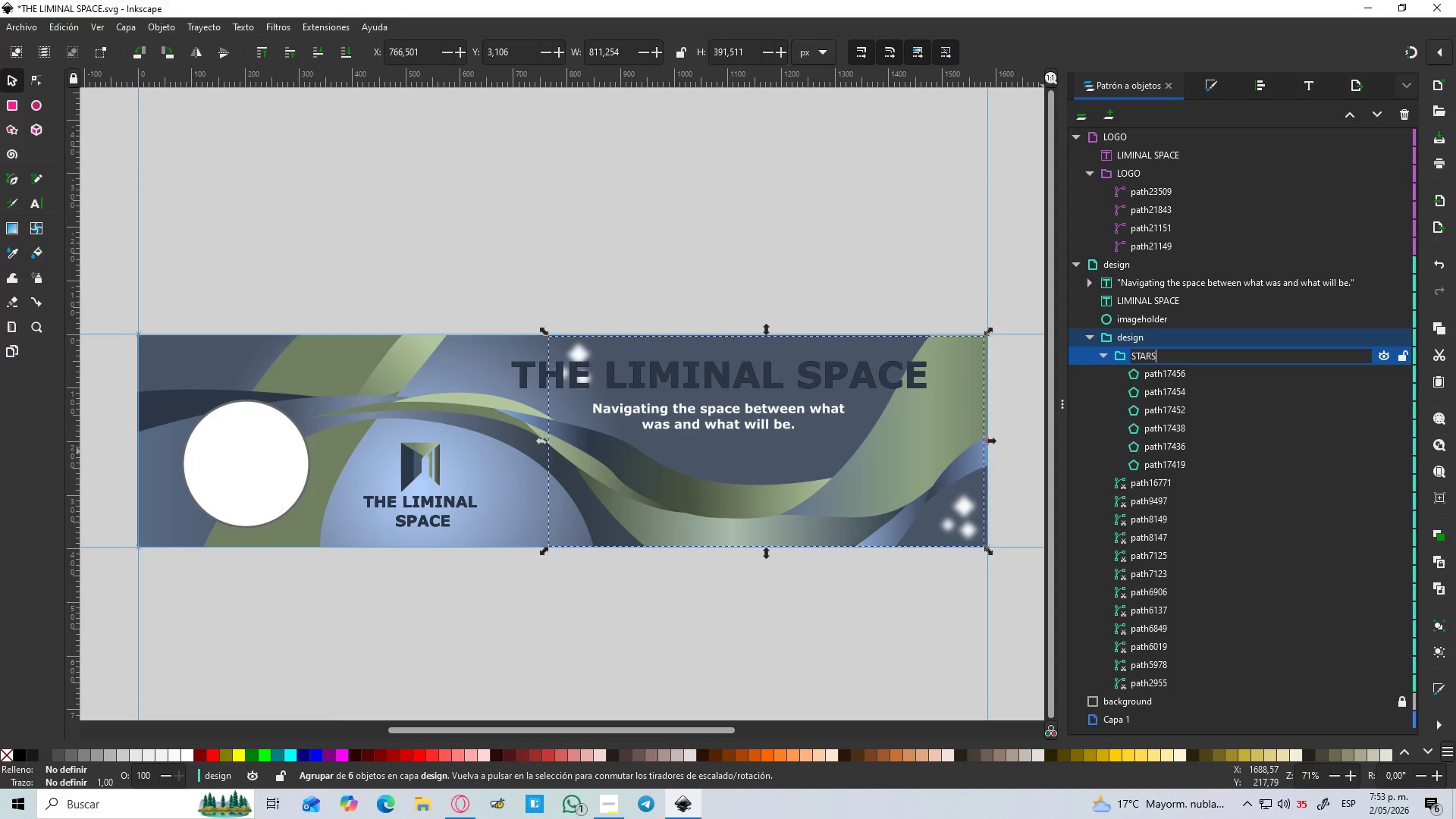 
key(Enter)
 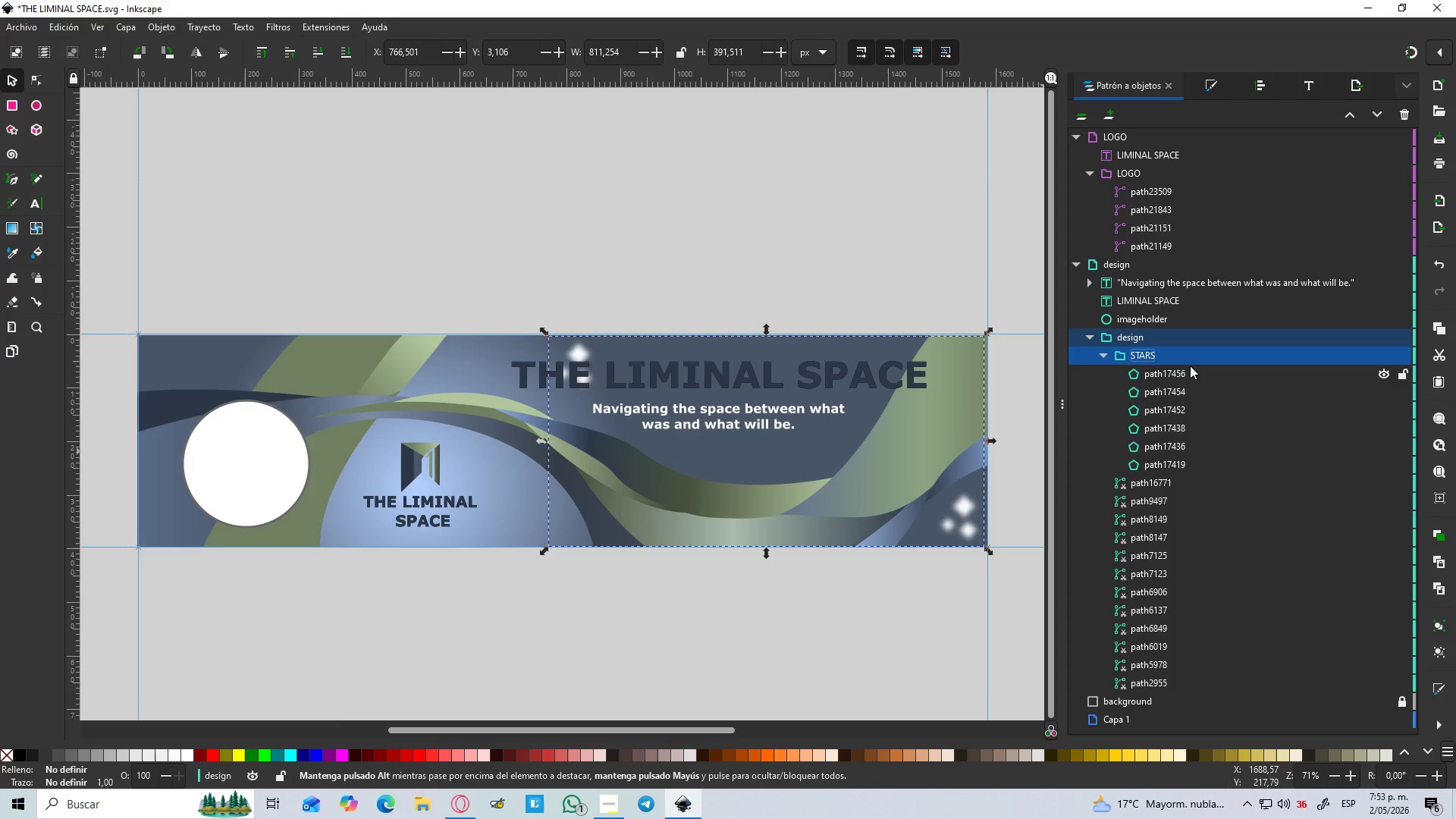 
left_click([1175, 377])
 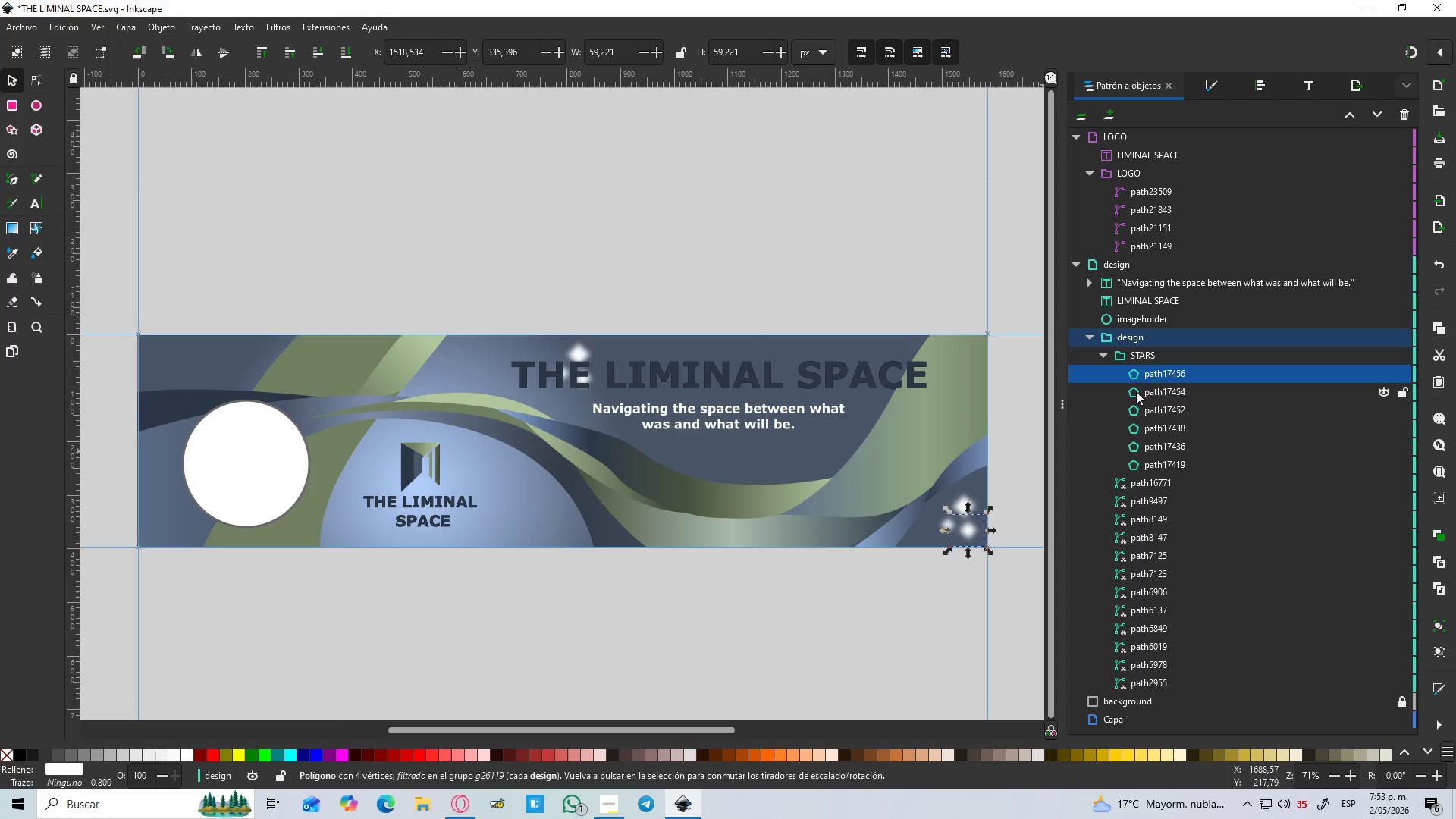 
key(Control+C)
 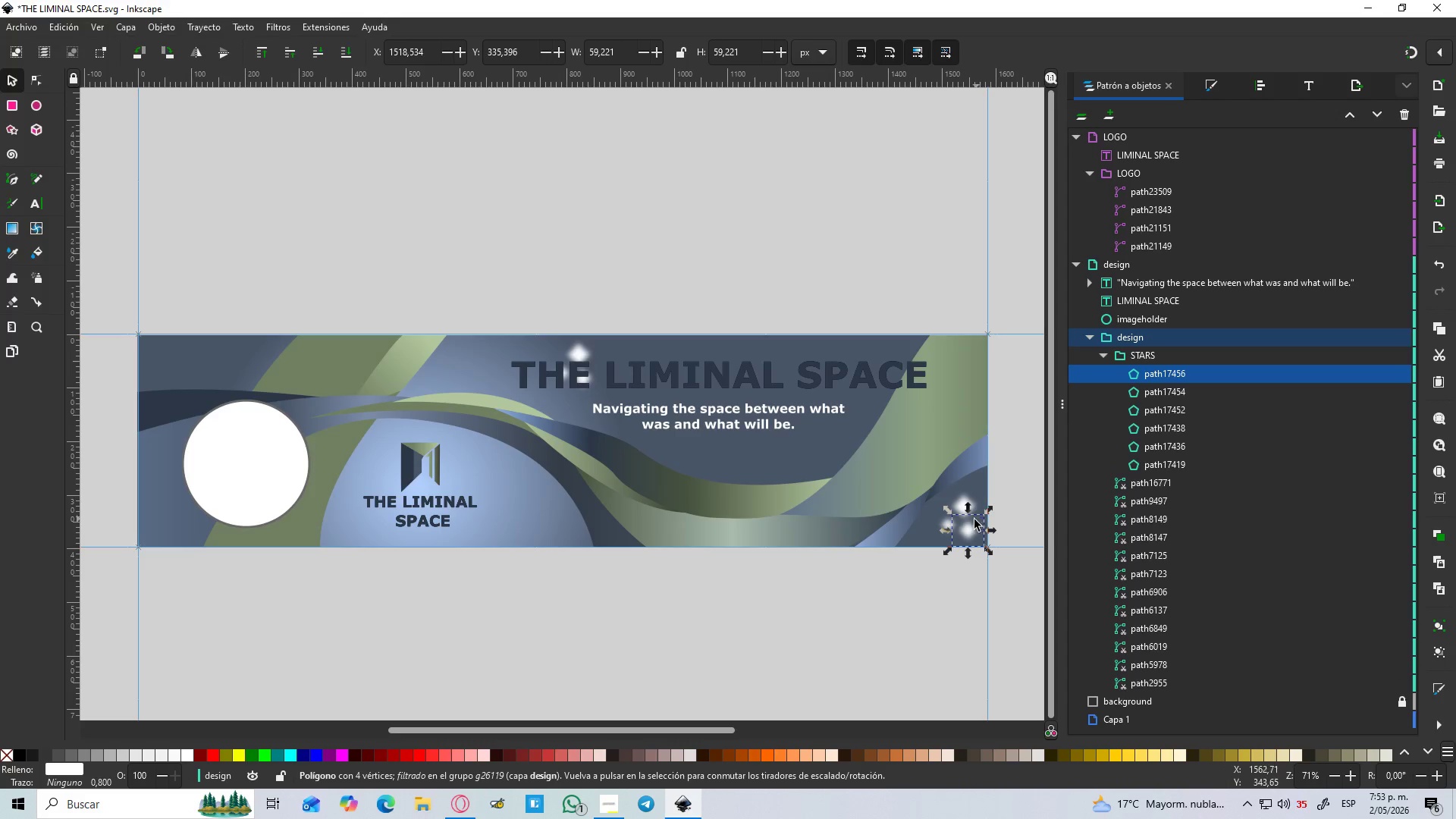 
key(Control+D)
 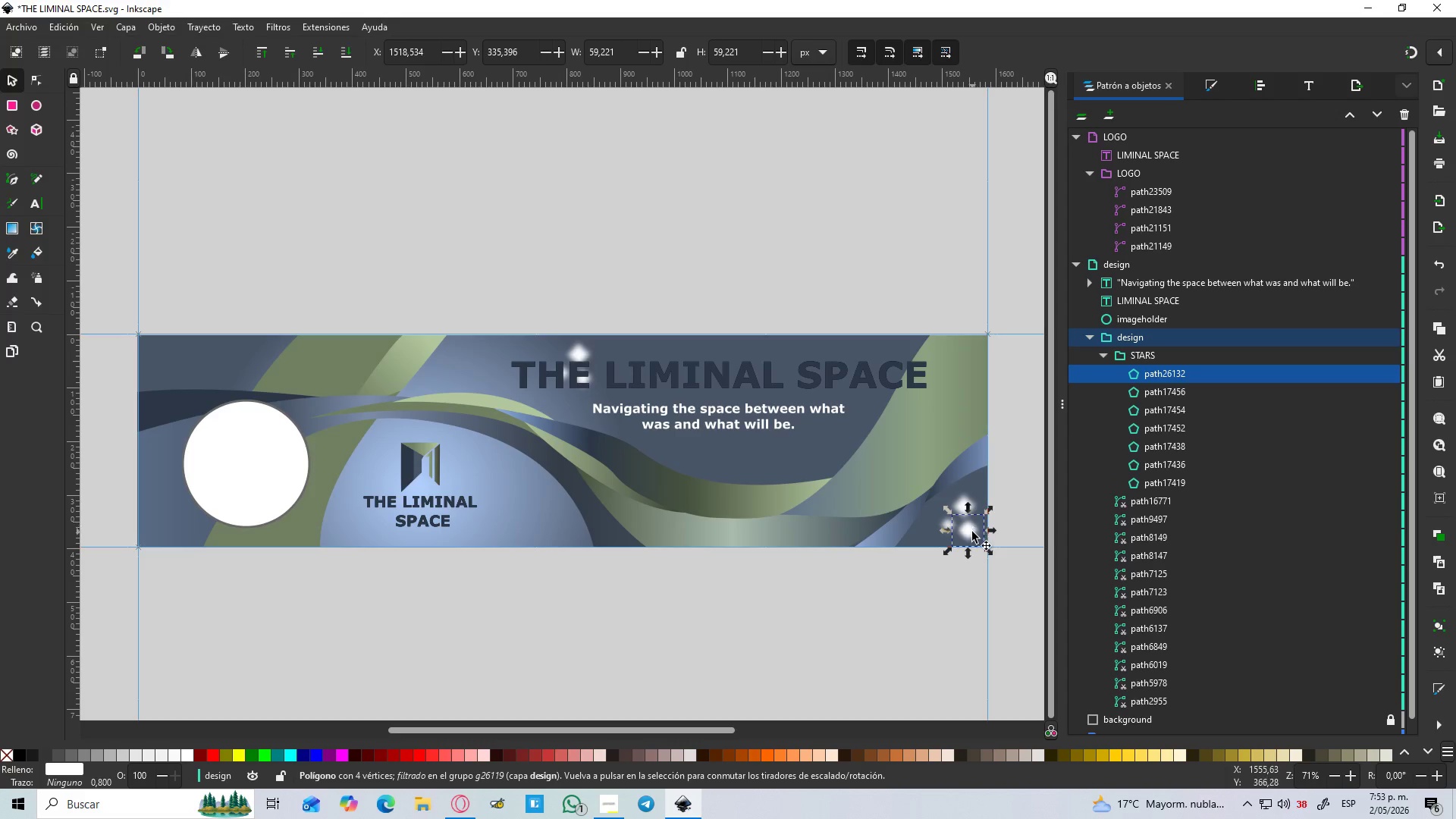 
left_click_drag(start_coordinate=[971, 533], to_coordinate=[168, 356])
 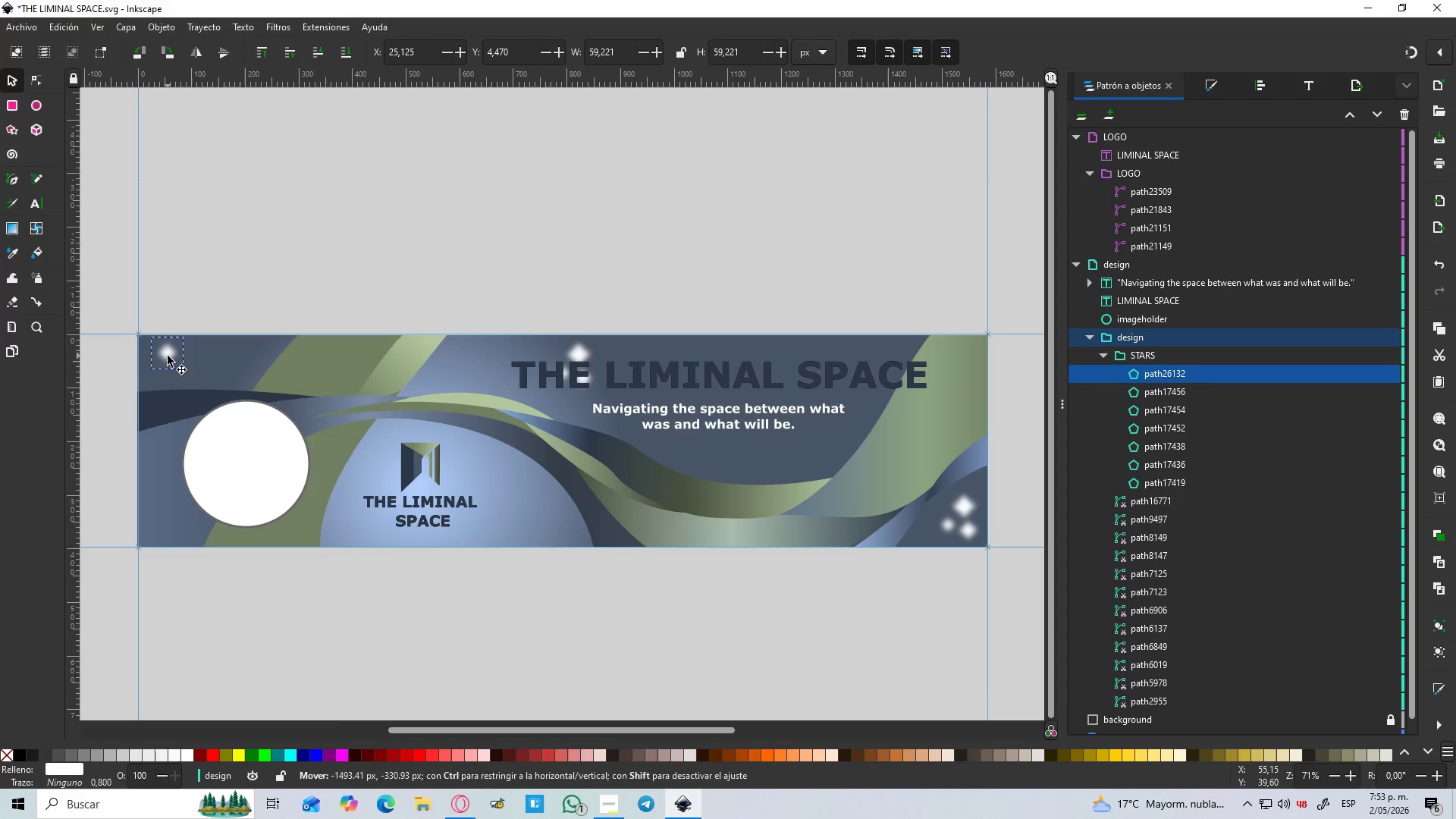 
key(Control+V)
 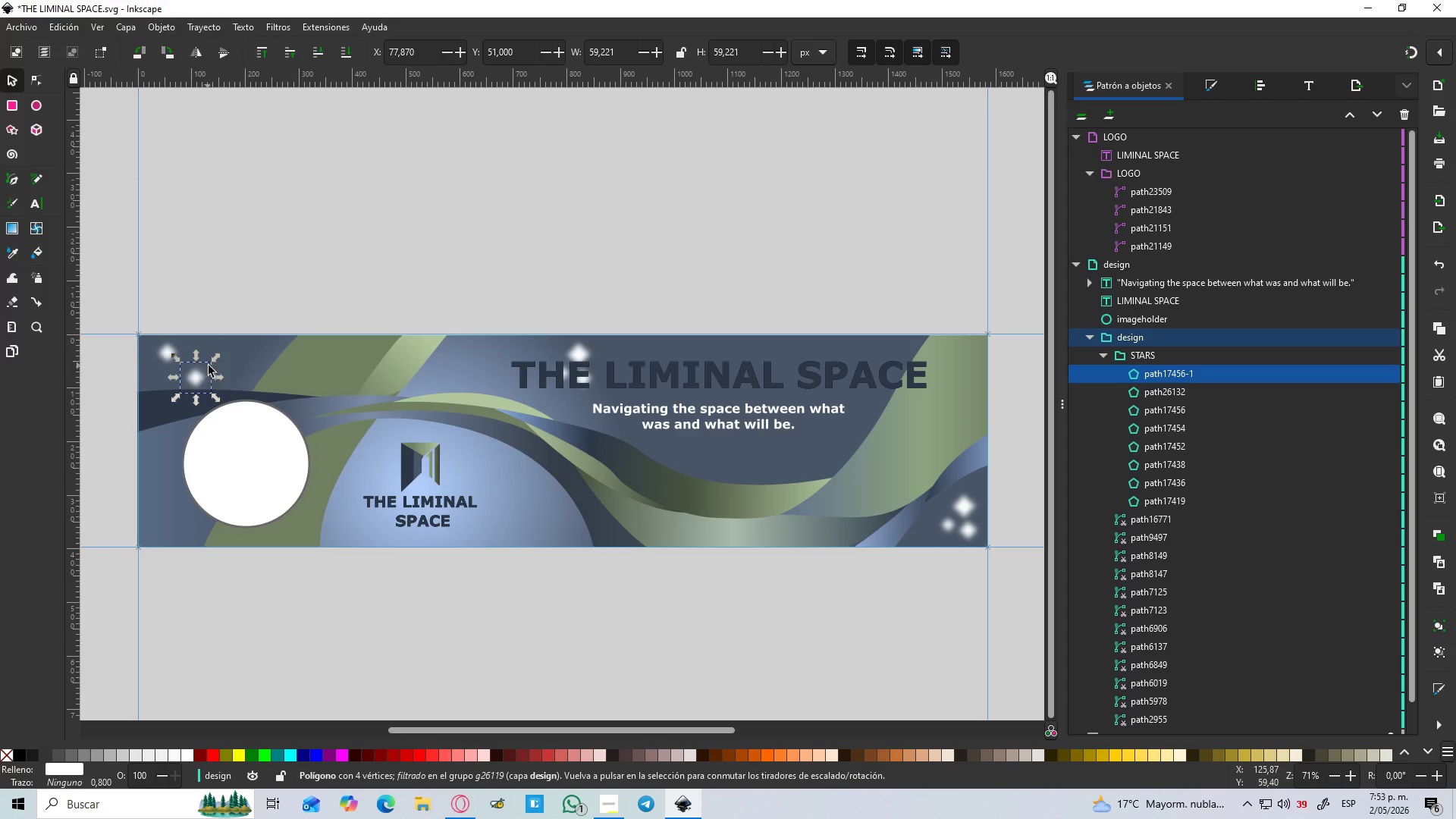 
left_click_drag(start_coordinate=[218, 359], to_coordinate=[236, 346])
 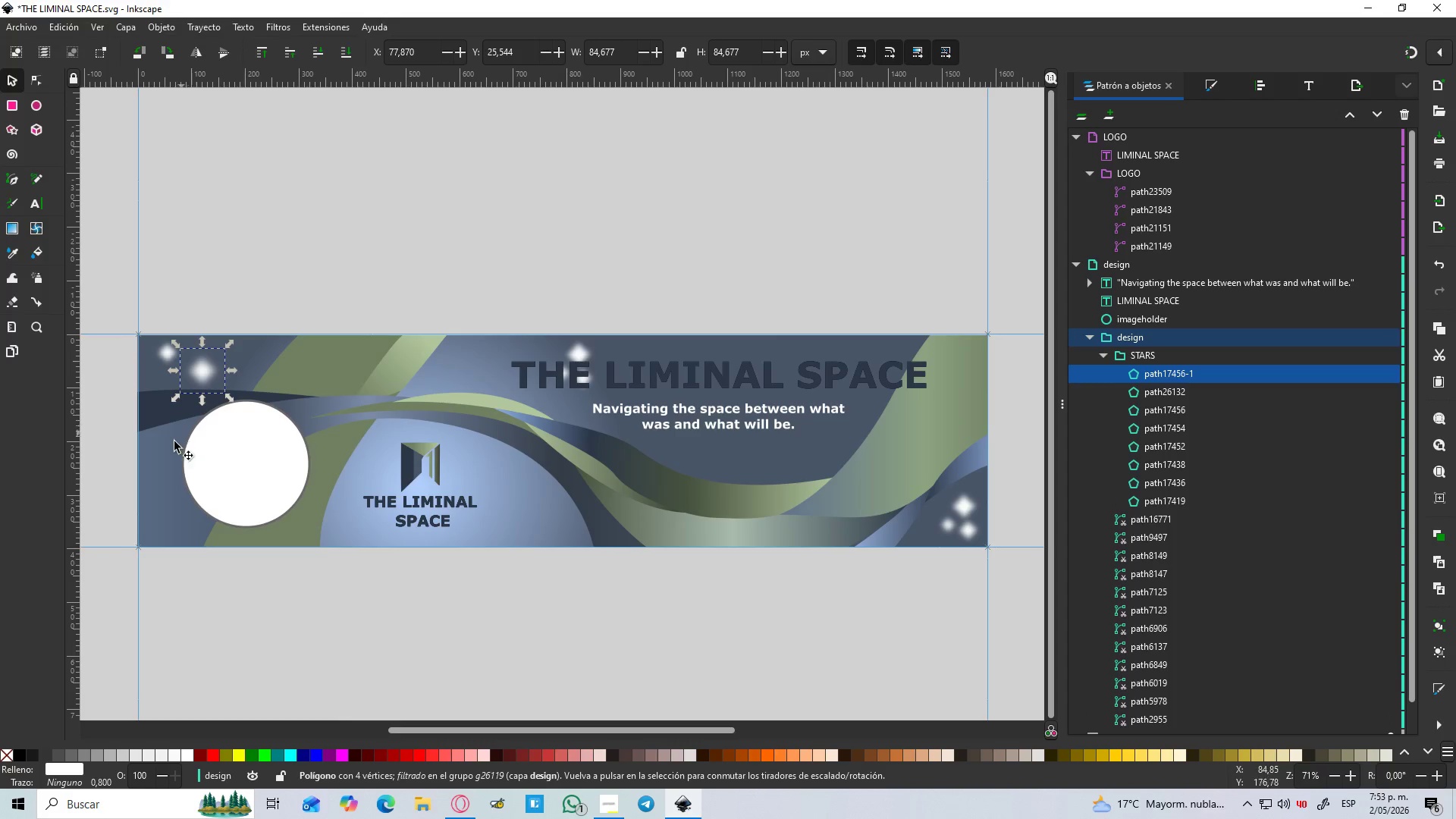 
hold_key(key=ControlLeft, duration=1.5)
 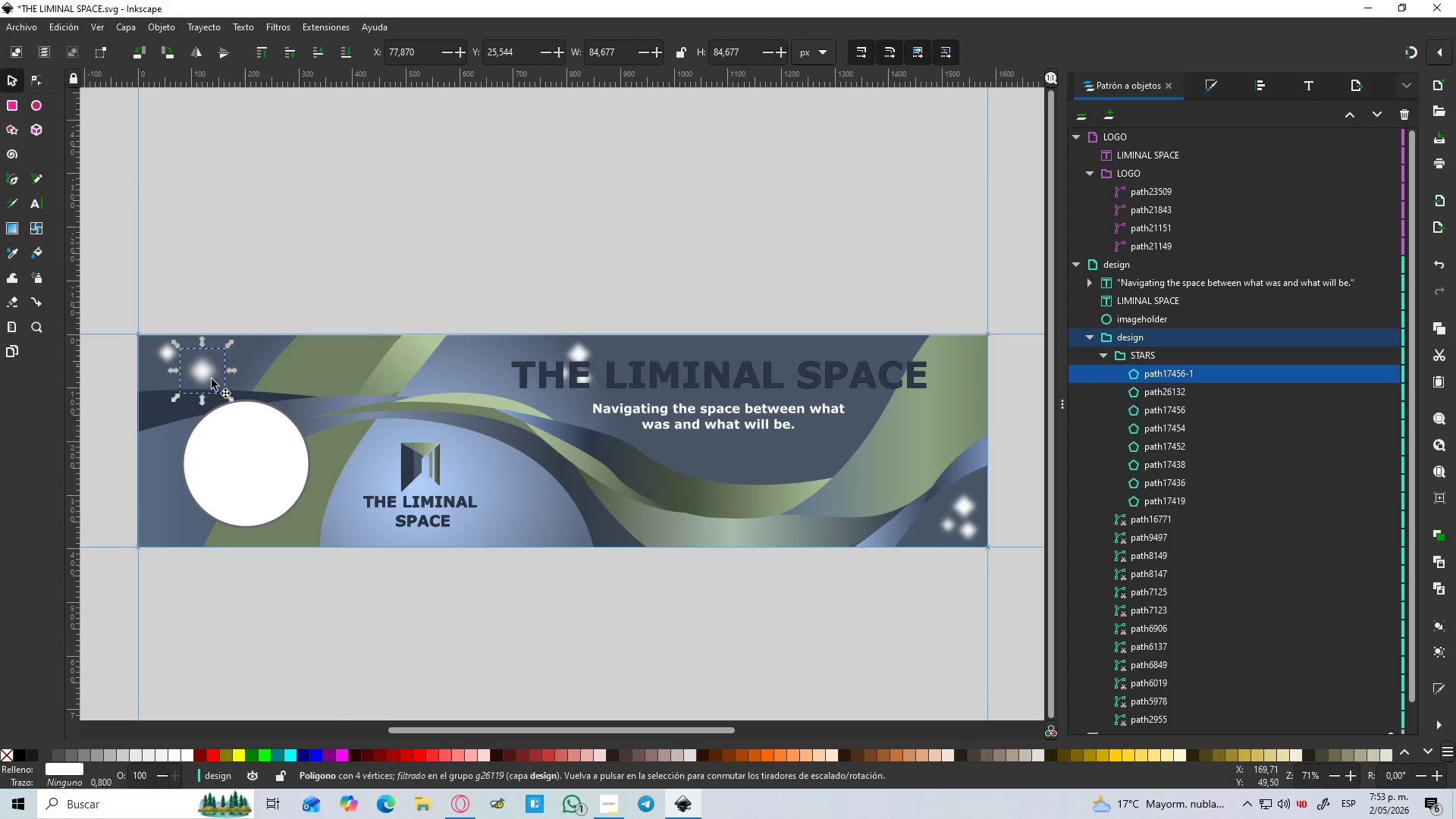 
key(Control+V)
 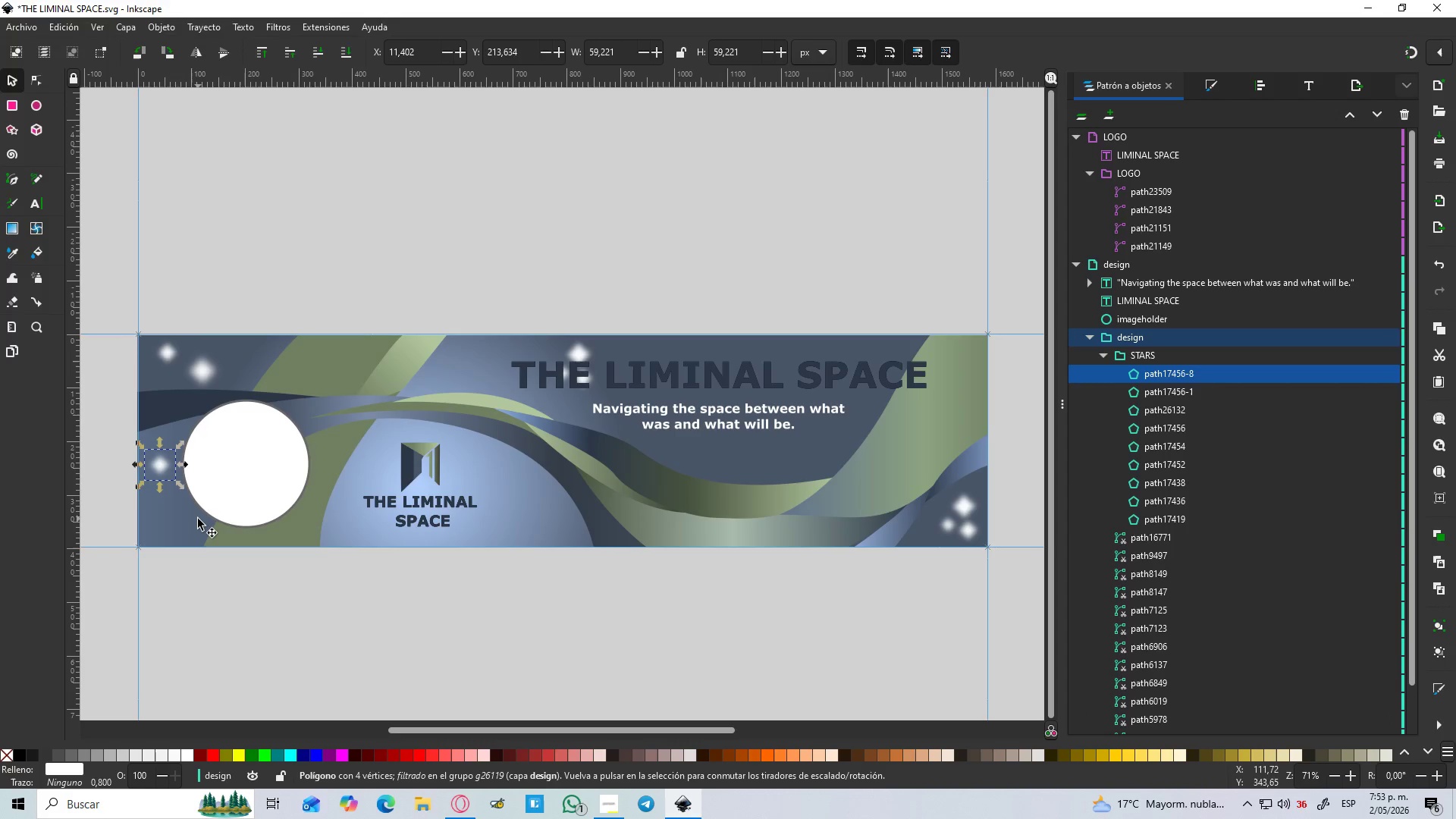 
key(Control+V)
 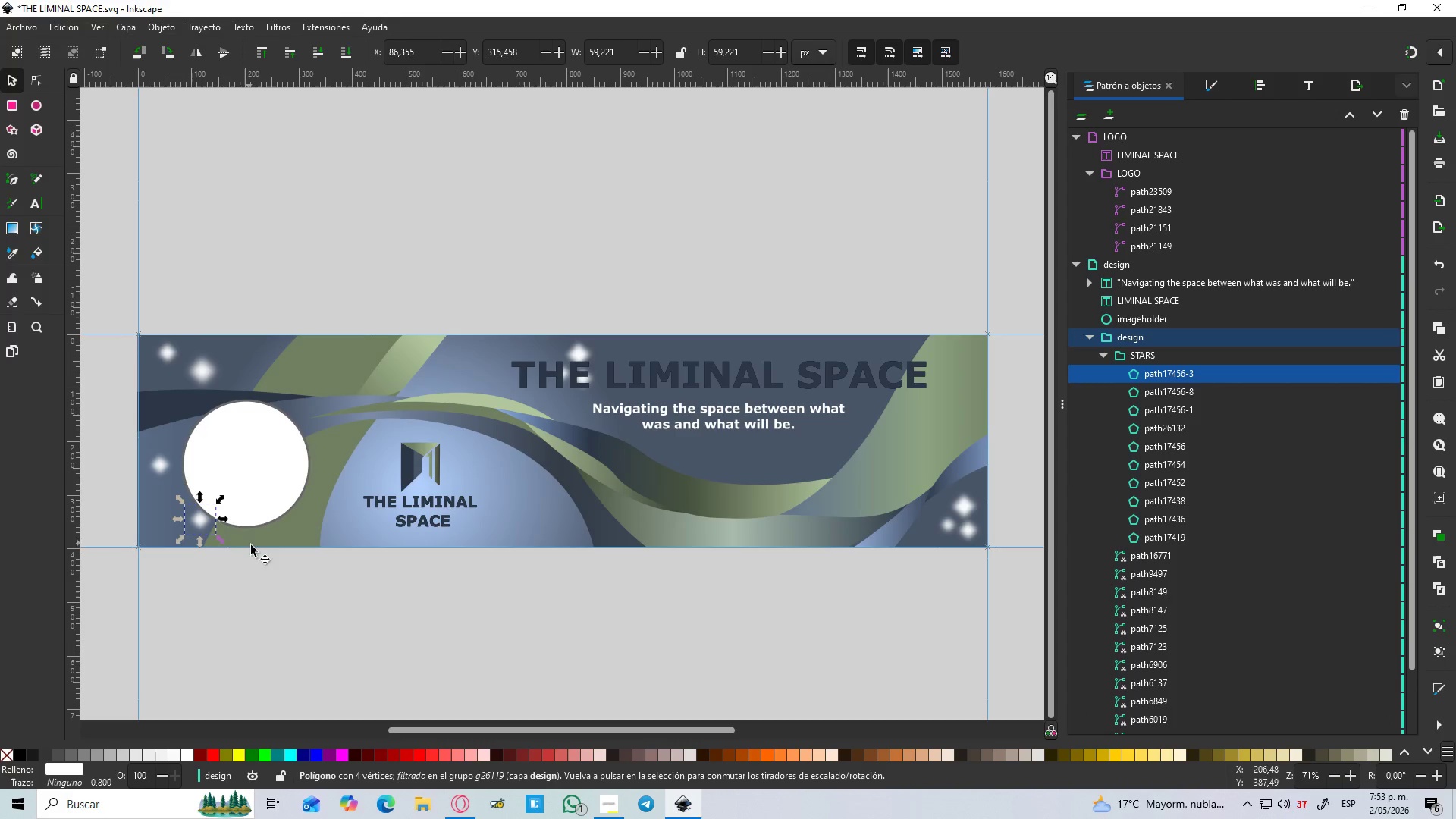 
left_click([299, 637])
 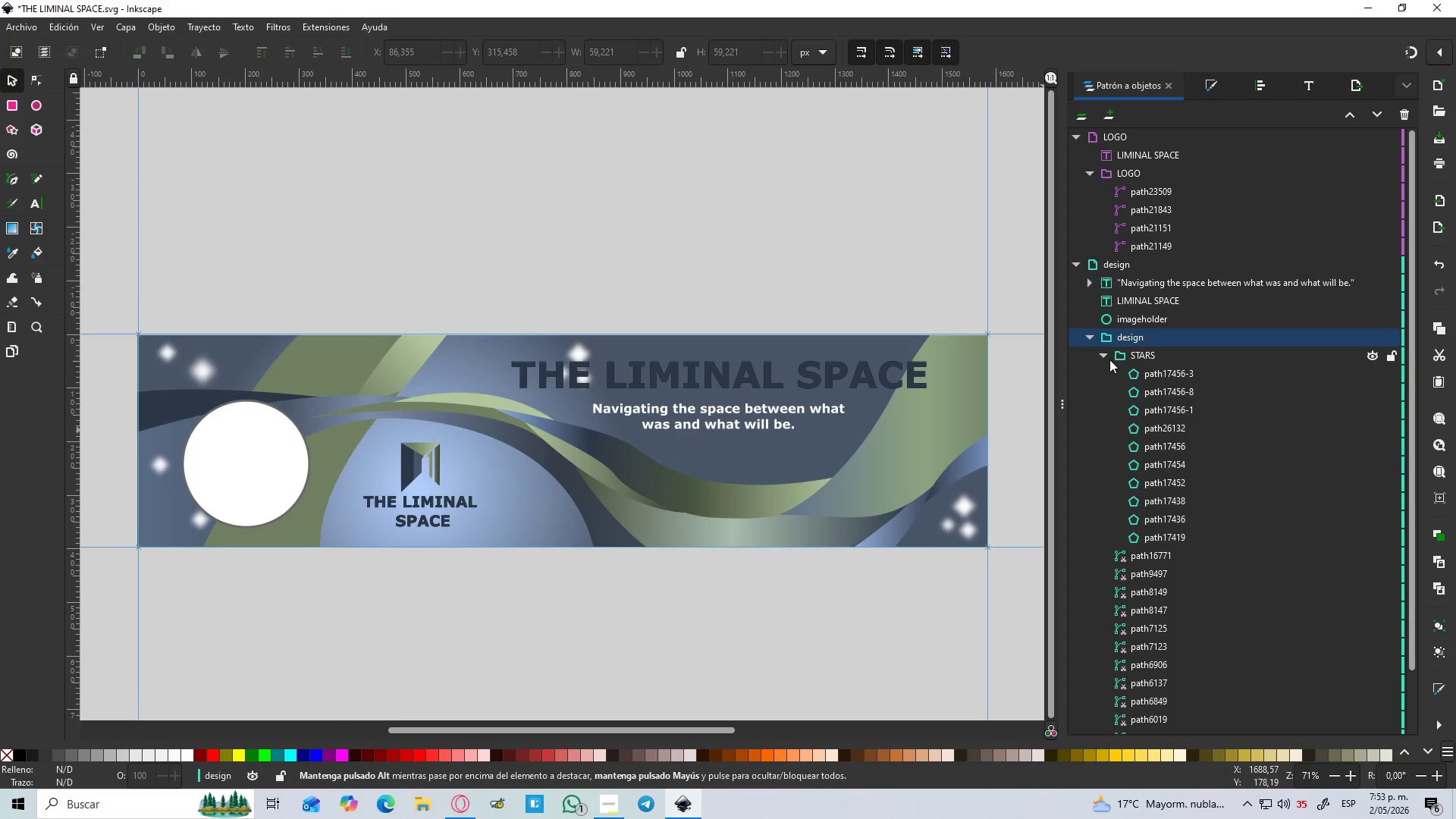 
wait(5.17)
 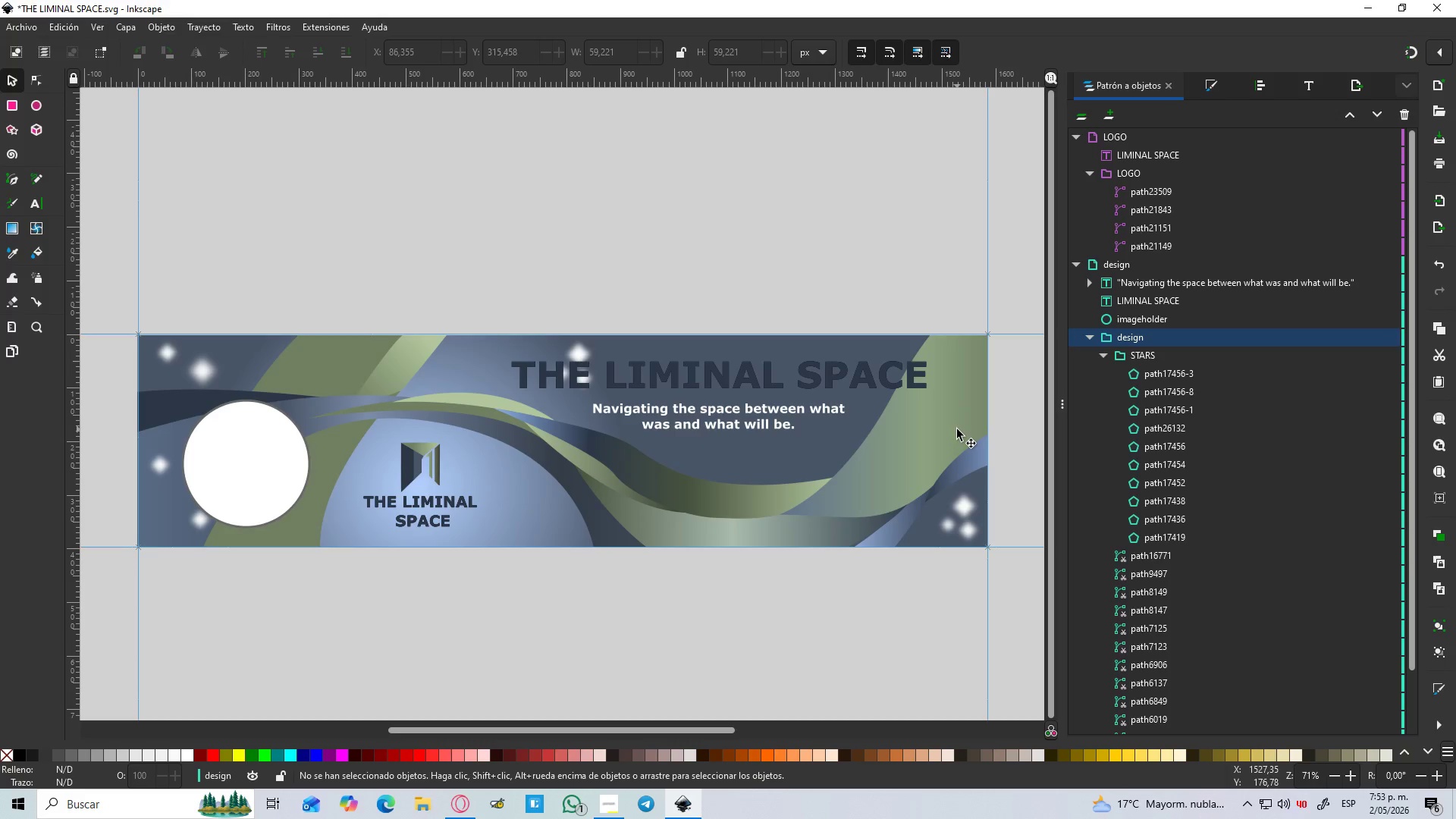 
left_click([1107, 359])
 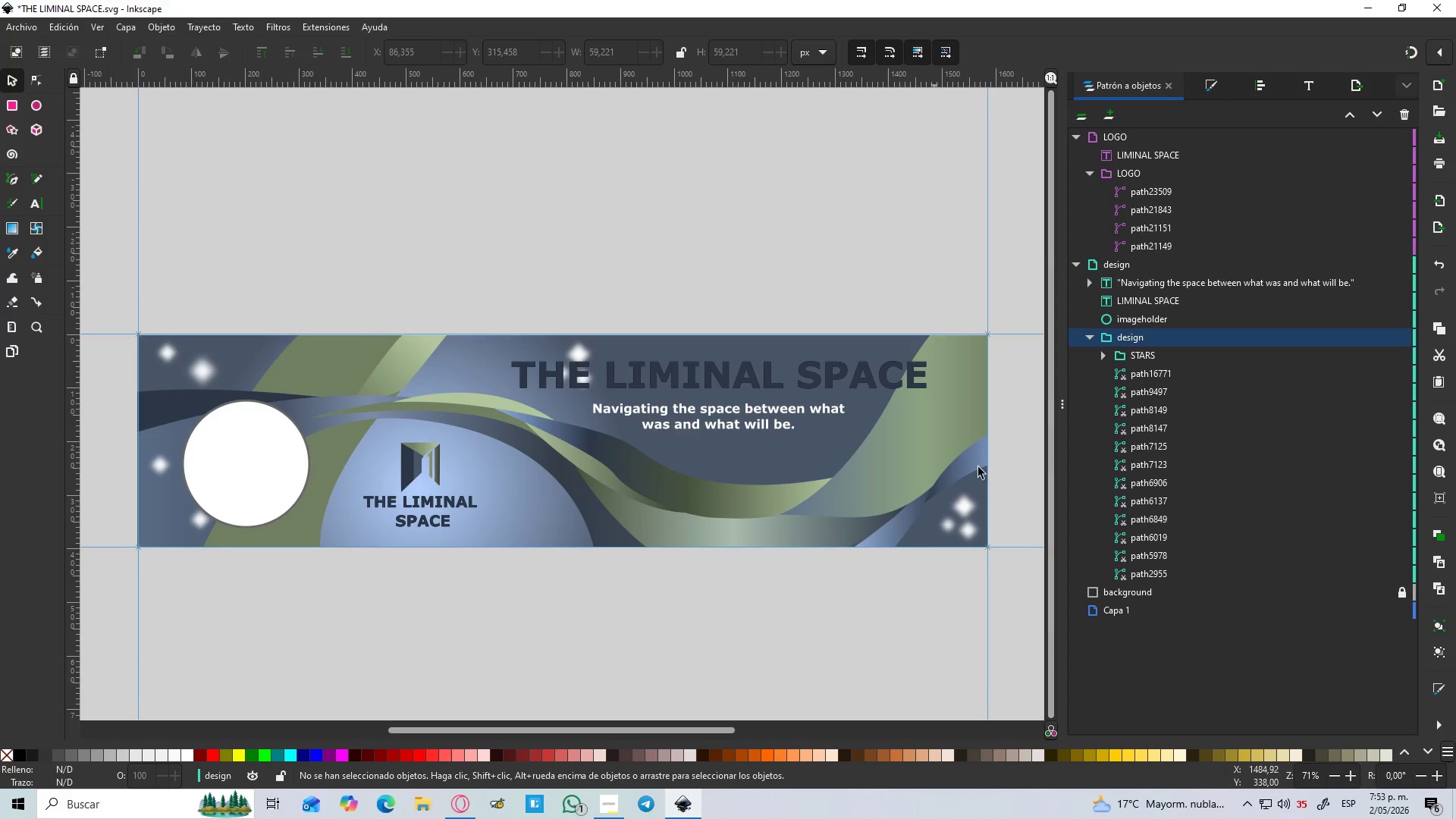 
left_click([1099, 353])
 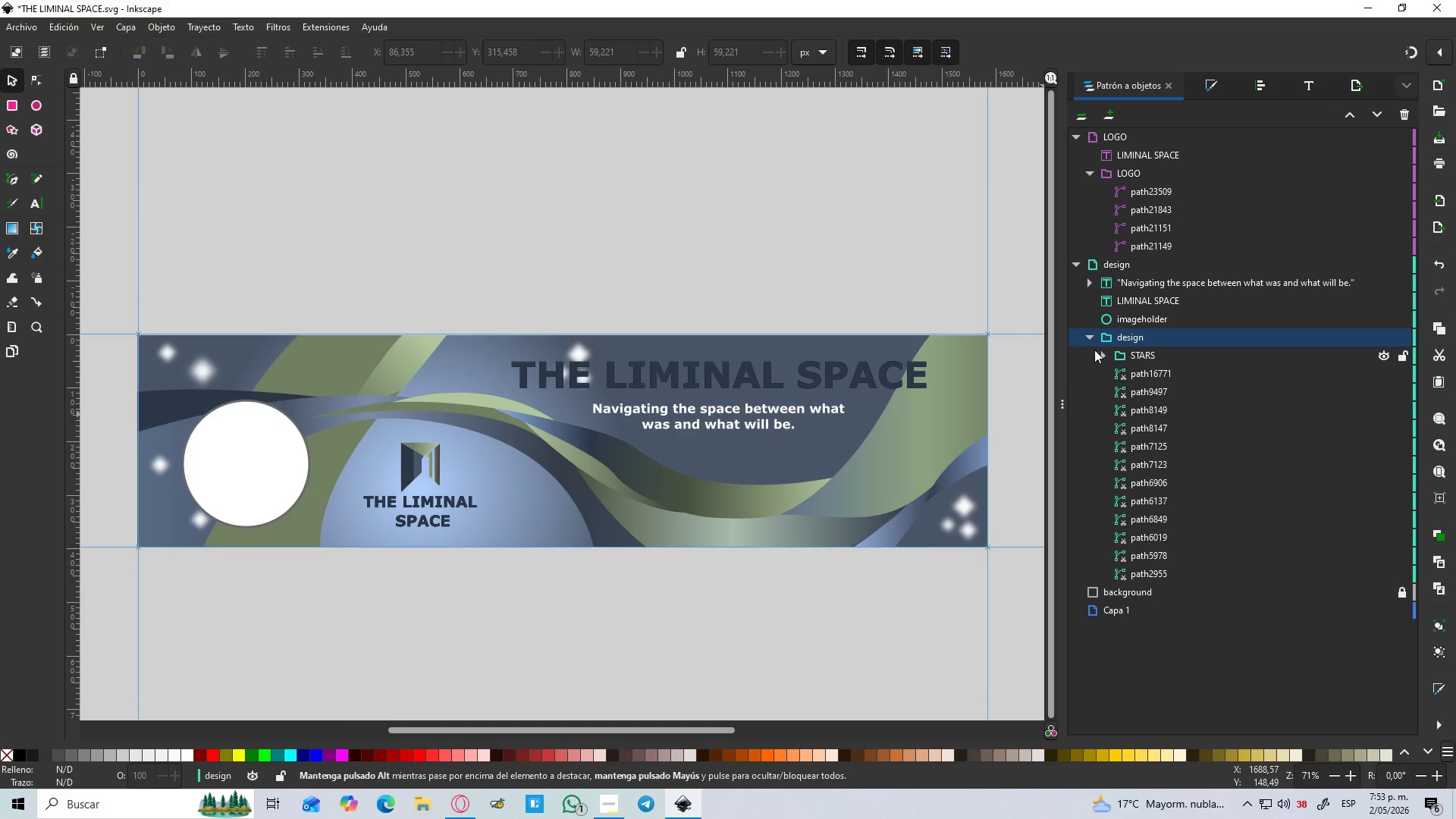 
left_click([1087, 341])
 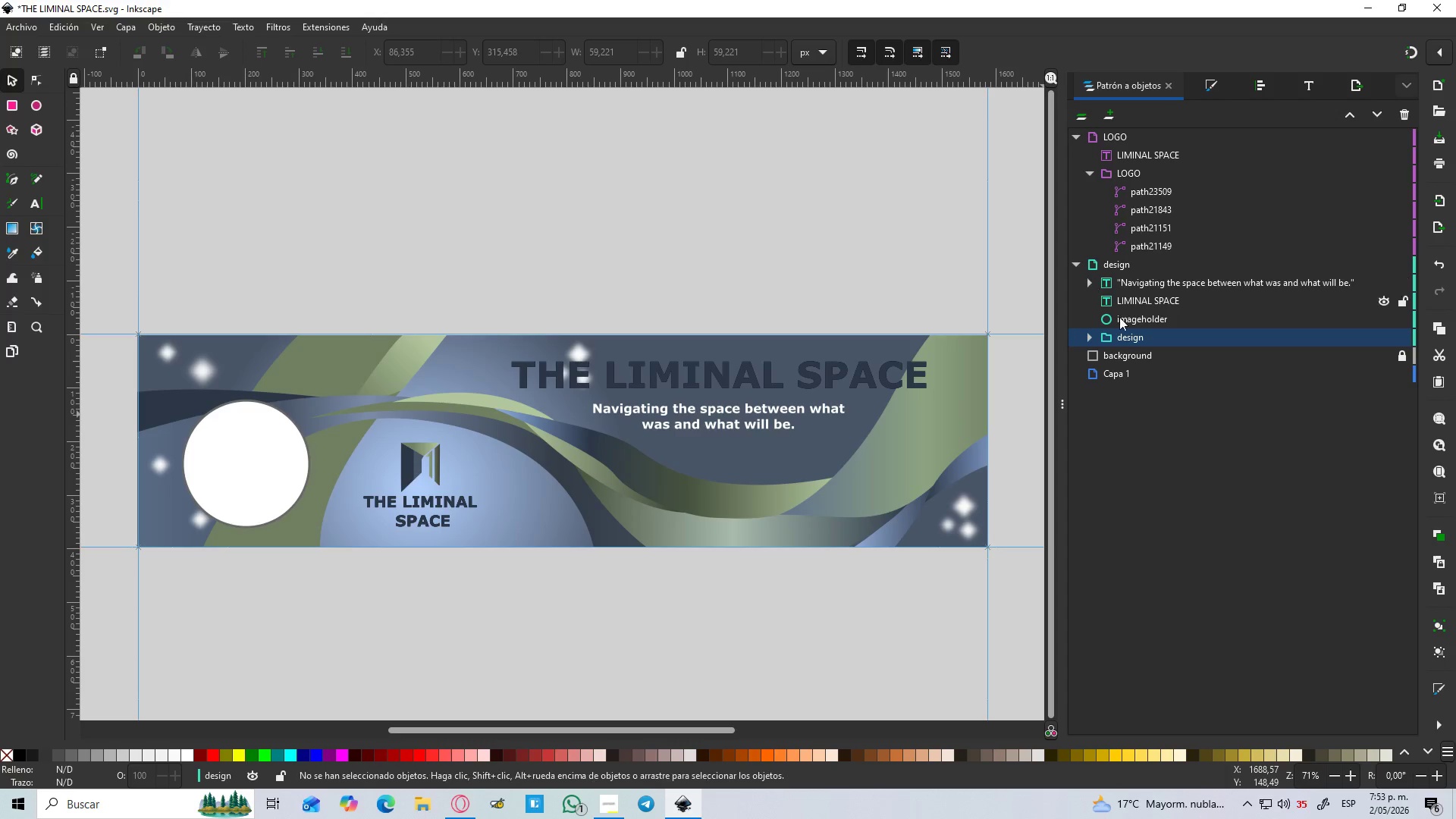 
double_click([1137, 341])
 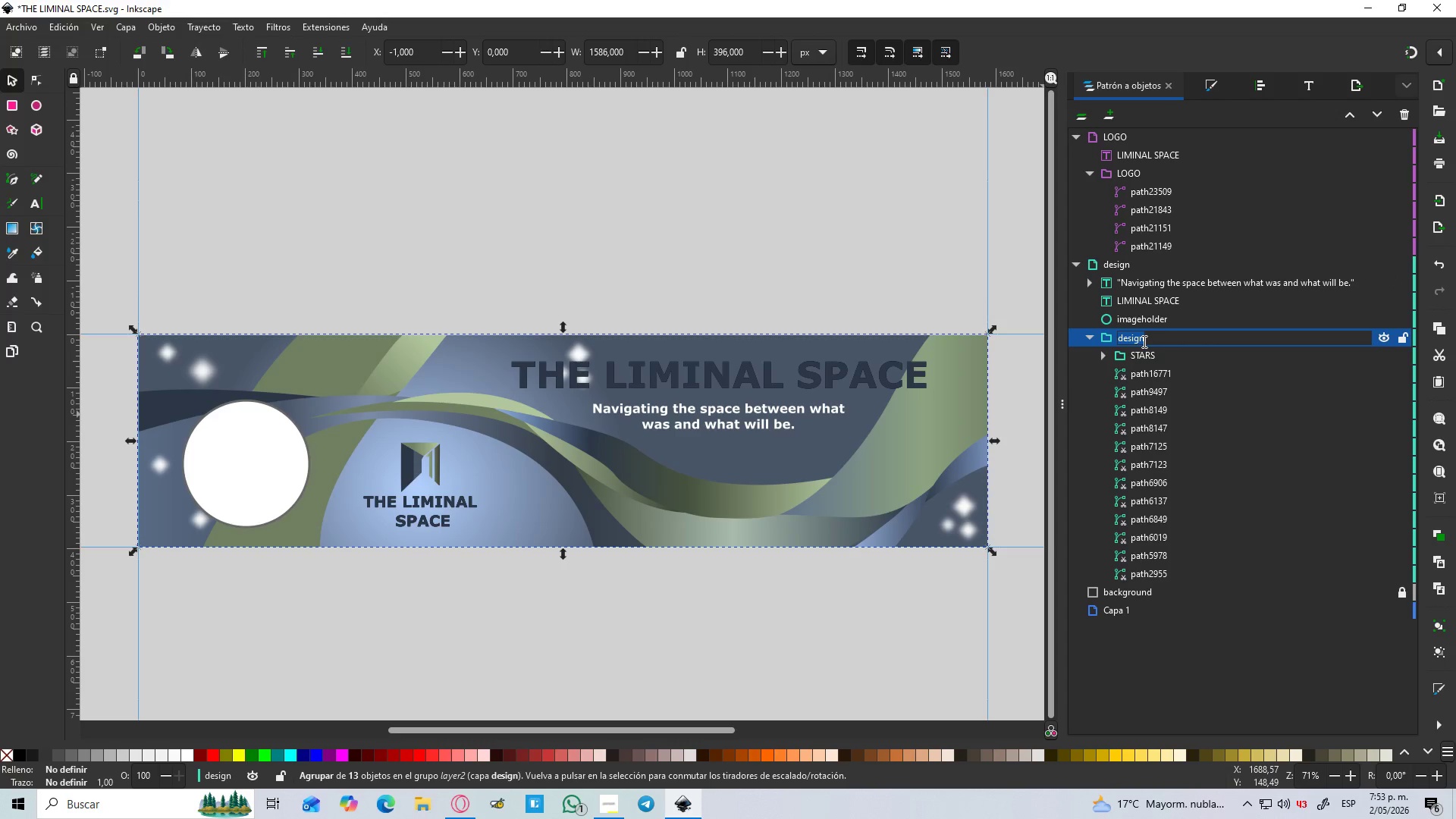 
type(FLUID DESIGN)
 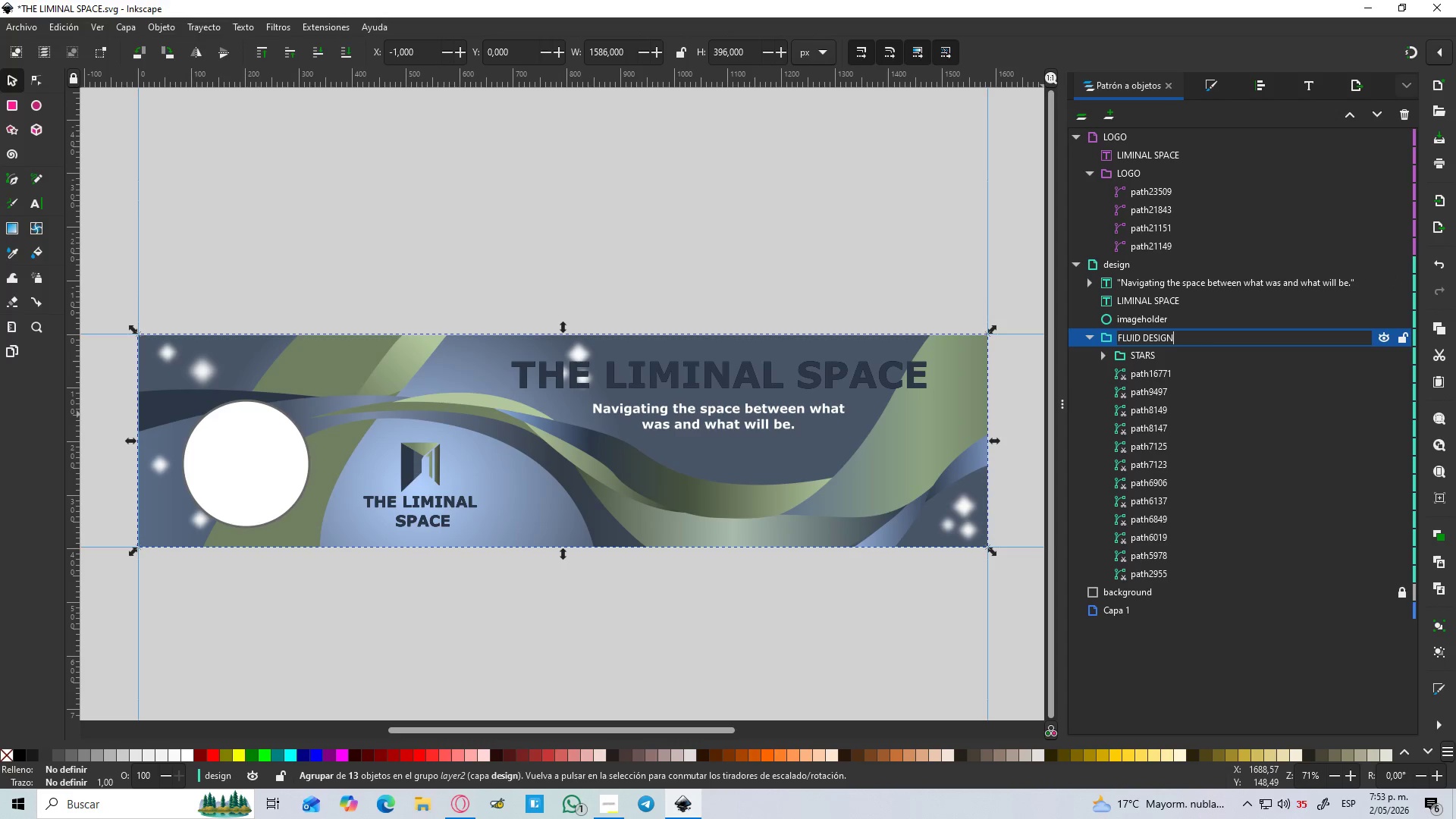 
key(Enter)
 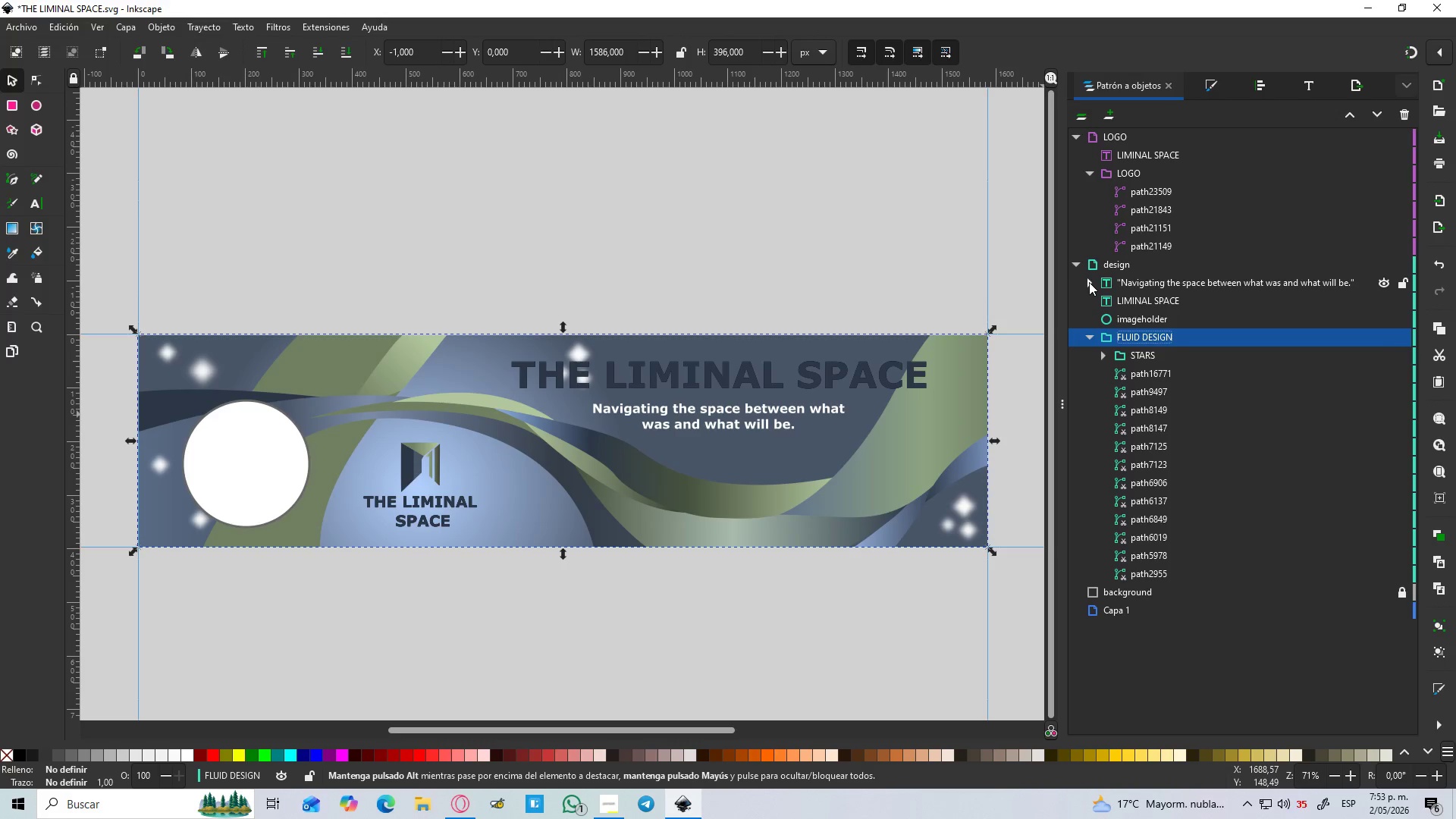 
left_click([1089, 282])
 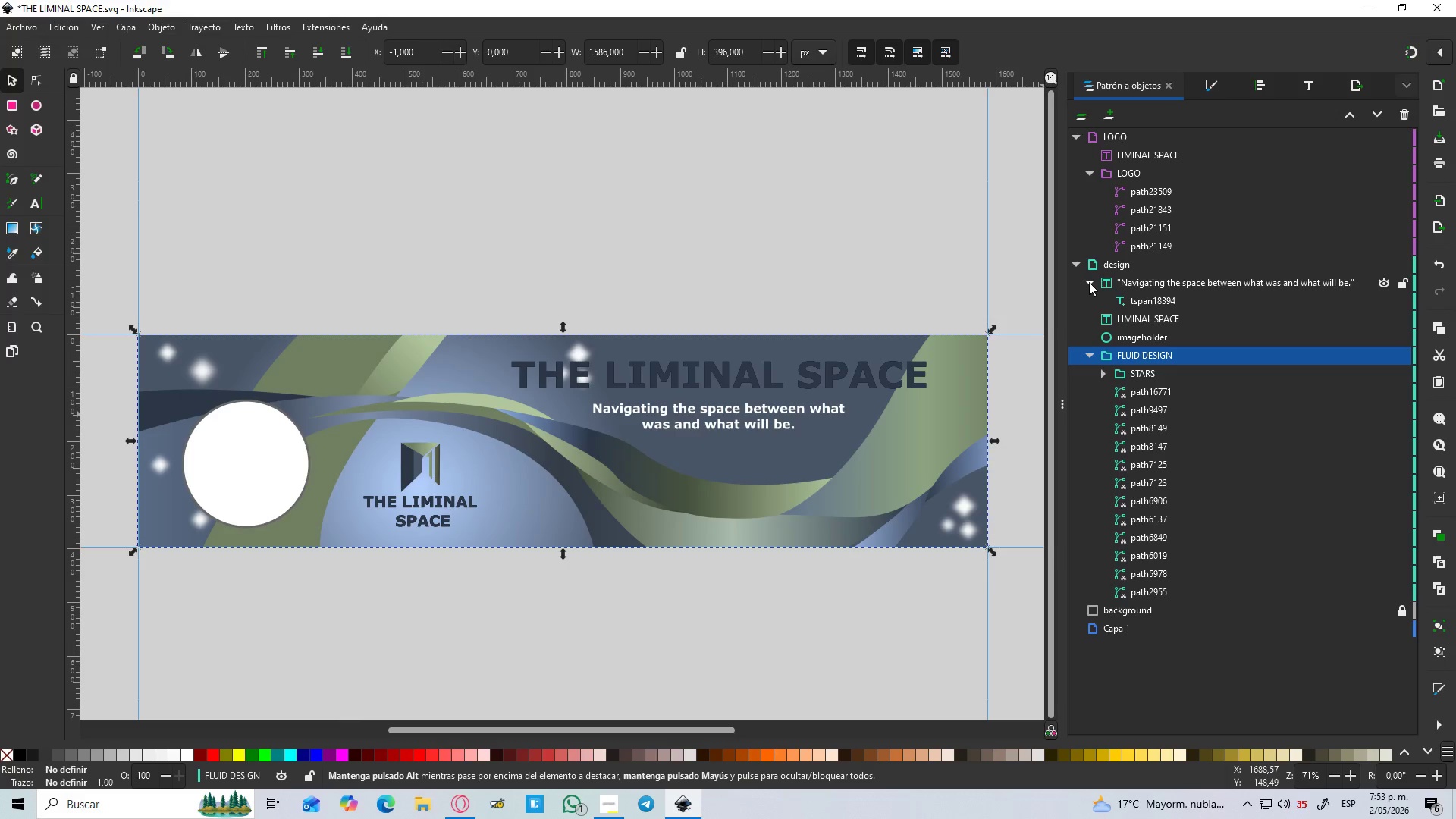 
left_click([1089, 282])
 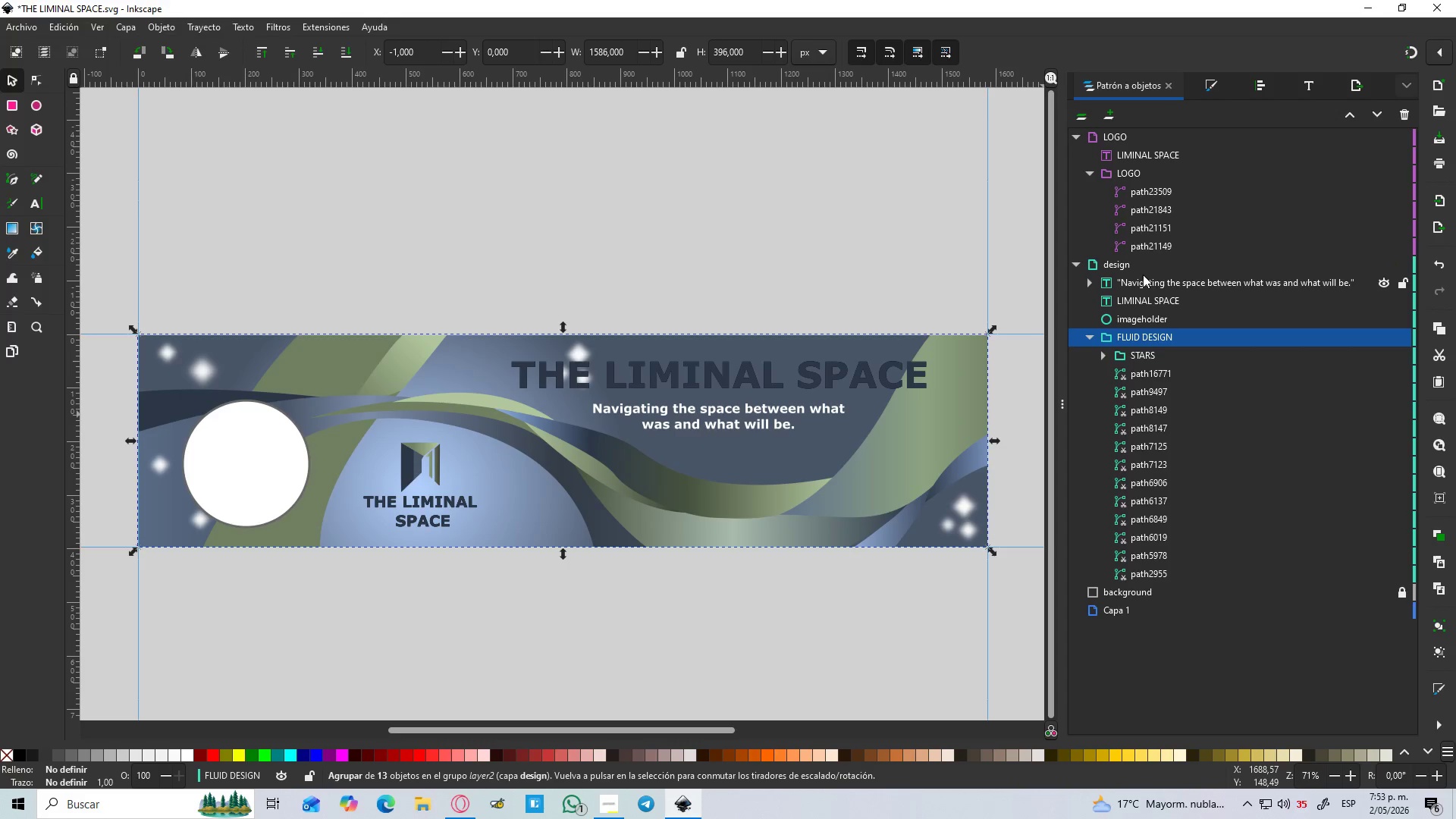 
left_click([1145, 275])
 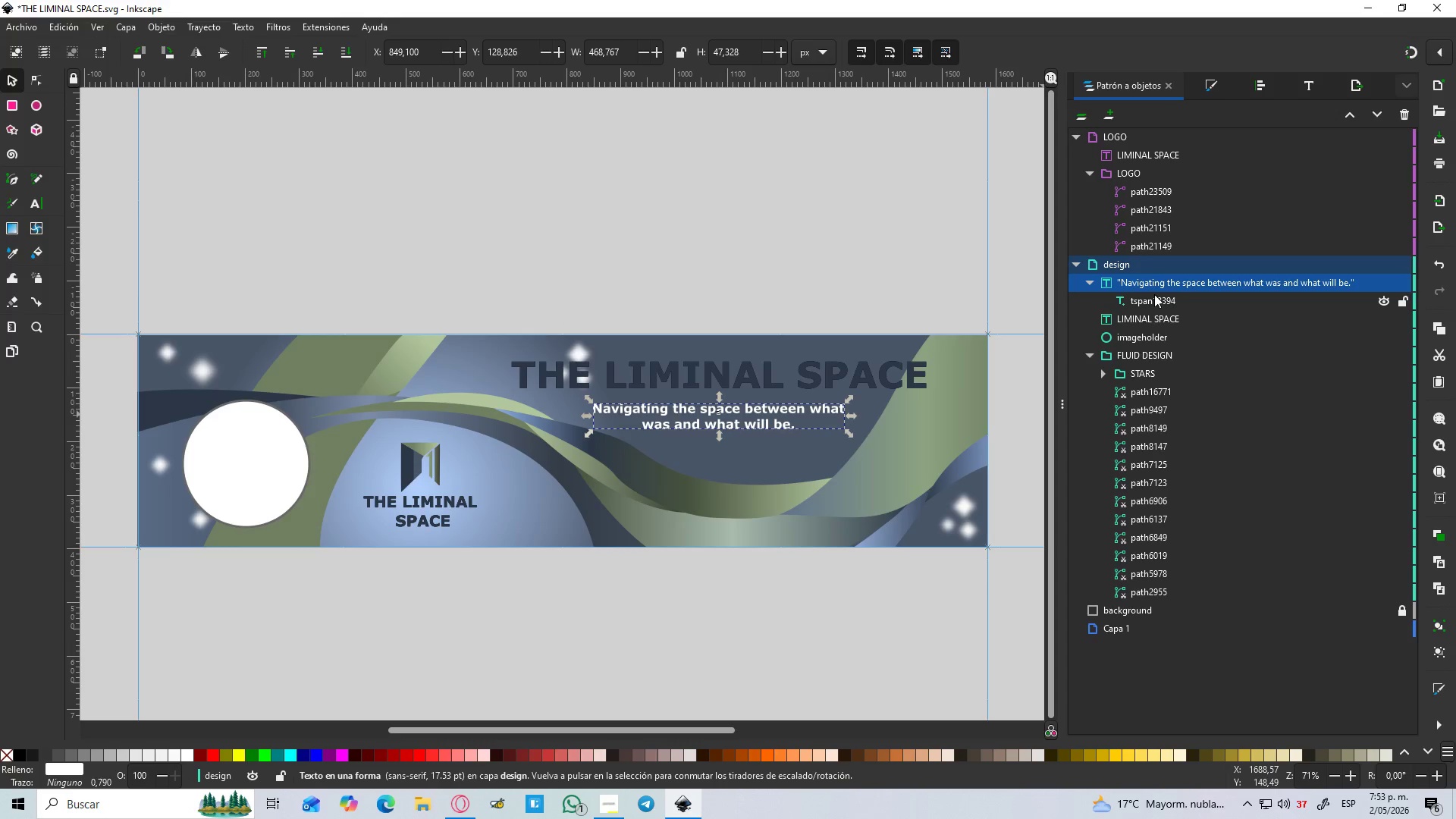 
hold_key(key=ShiftLeft, duration=1.51)
left_click([1157, 303])
 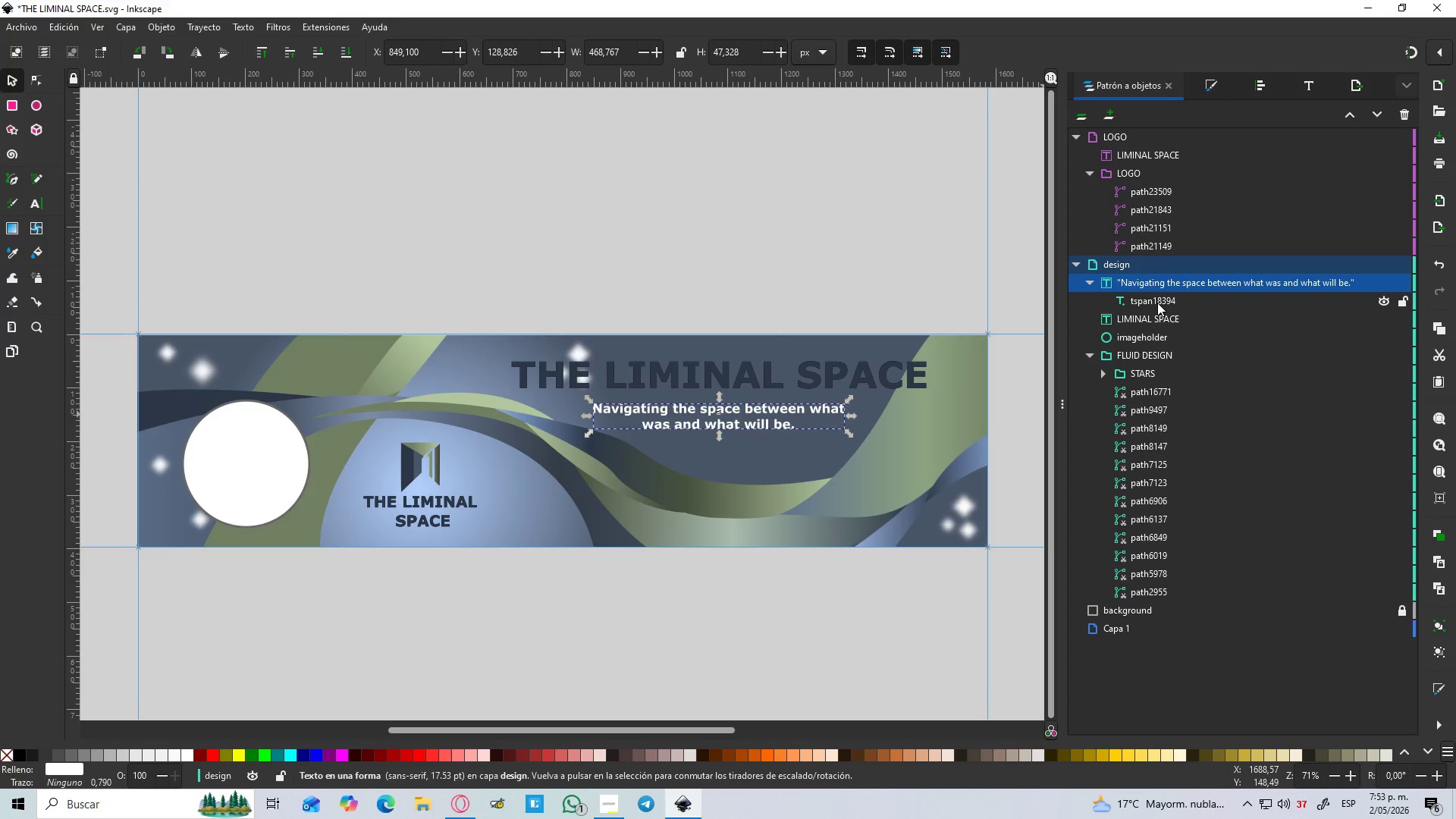 
left_click([1153, 316])
 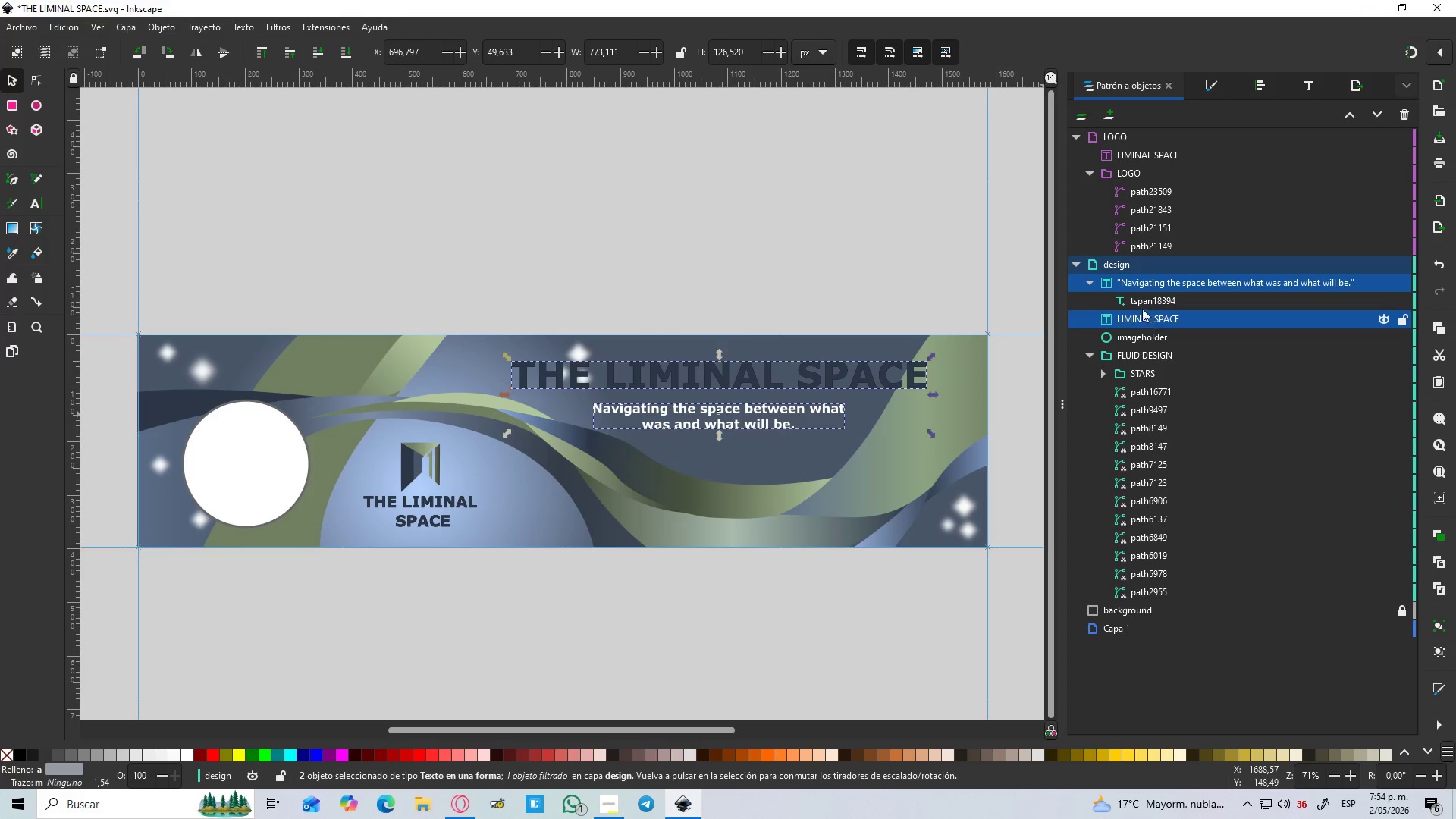 
key(Shift+ShiftLeft)
 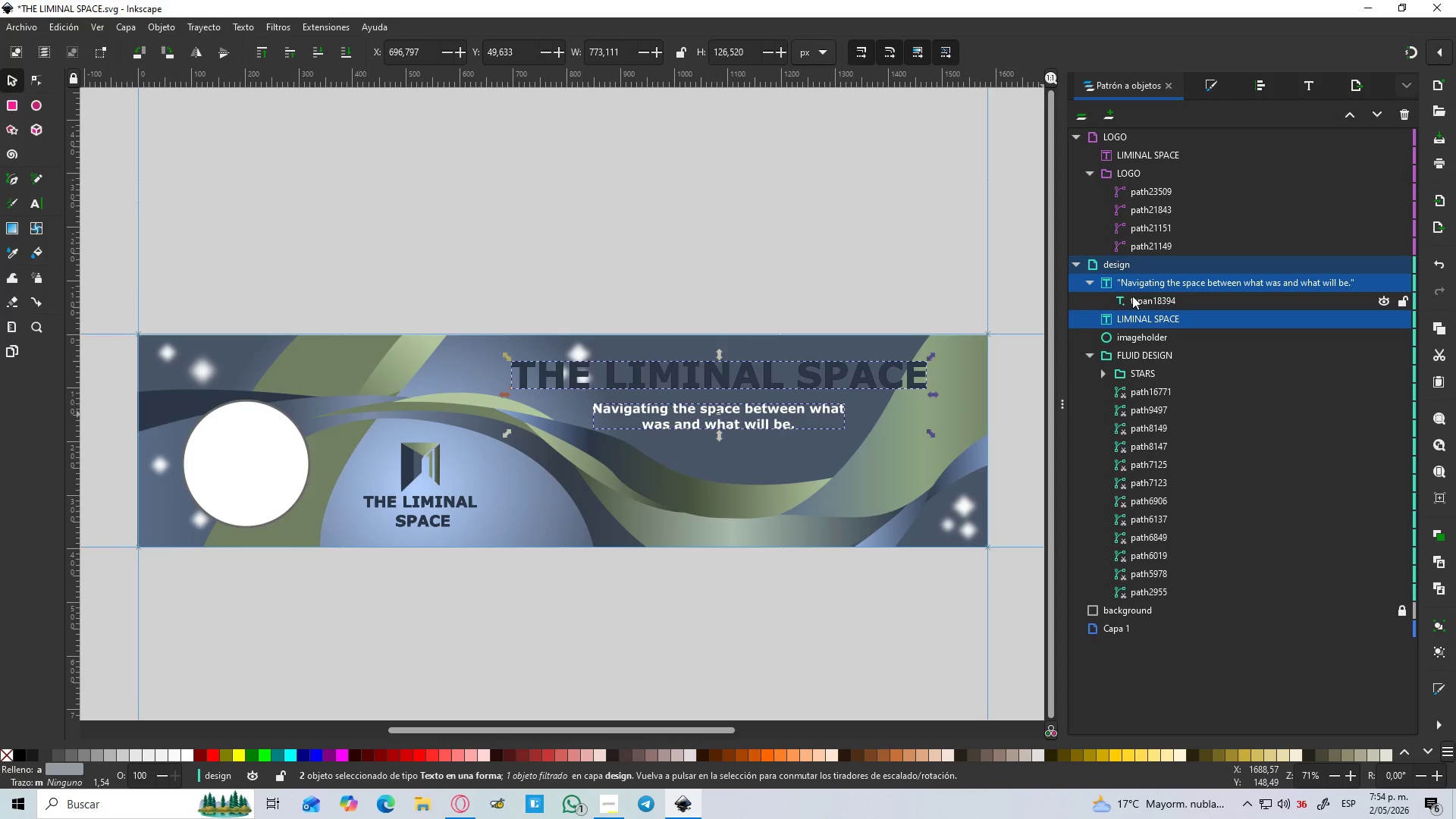 
key(Shift+ShiftLeft)
 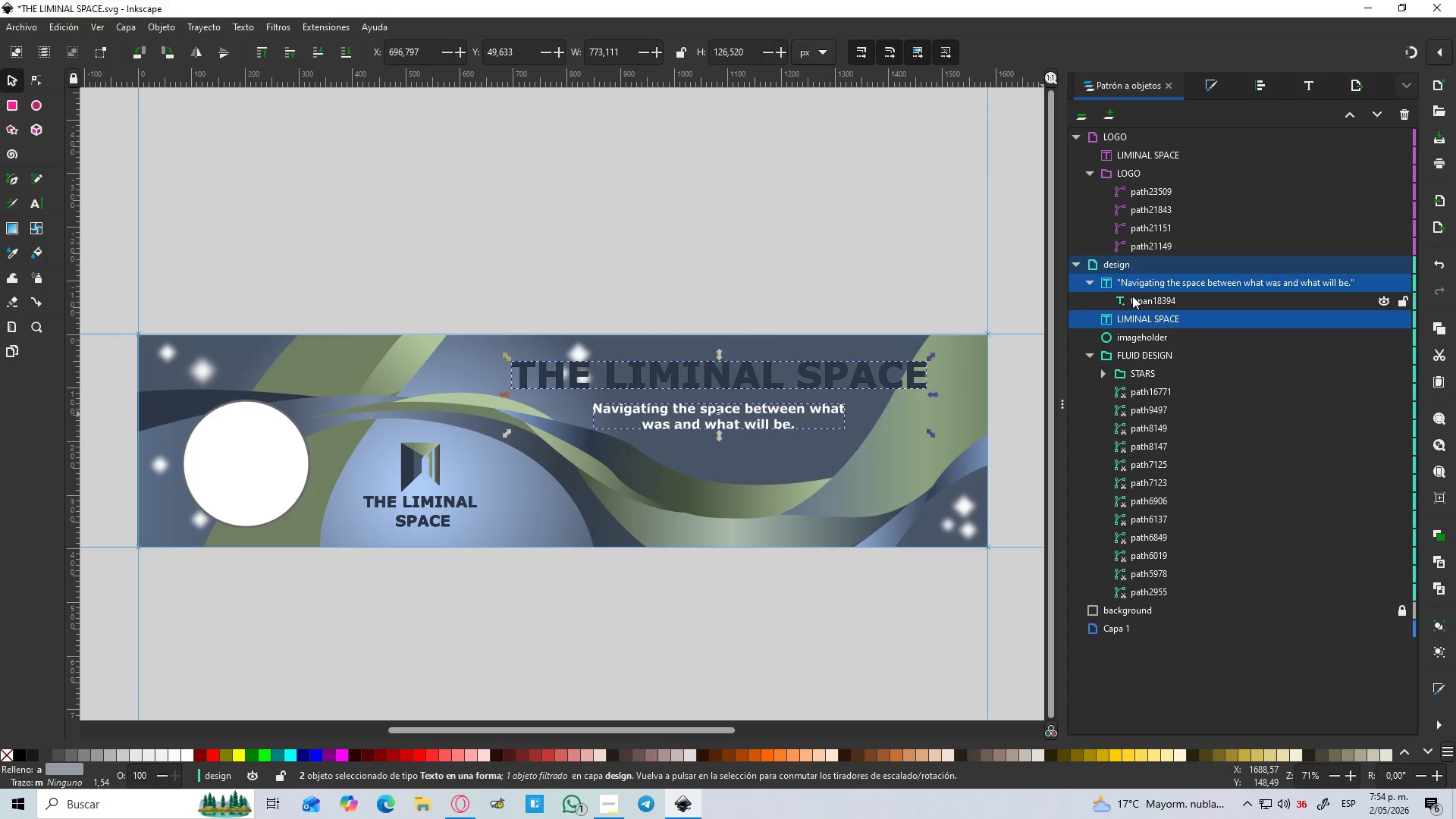 
key(Shift+ShiftLeft)
 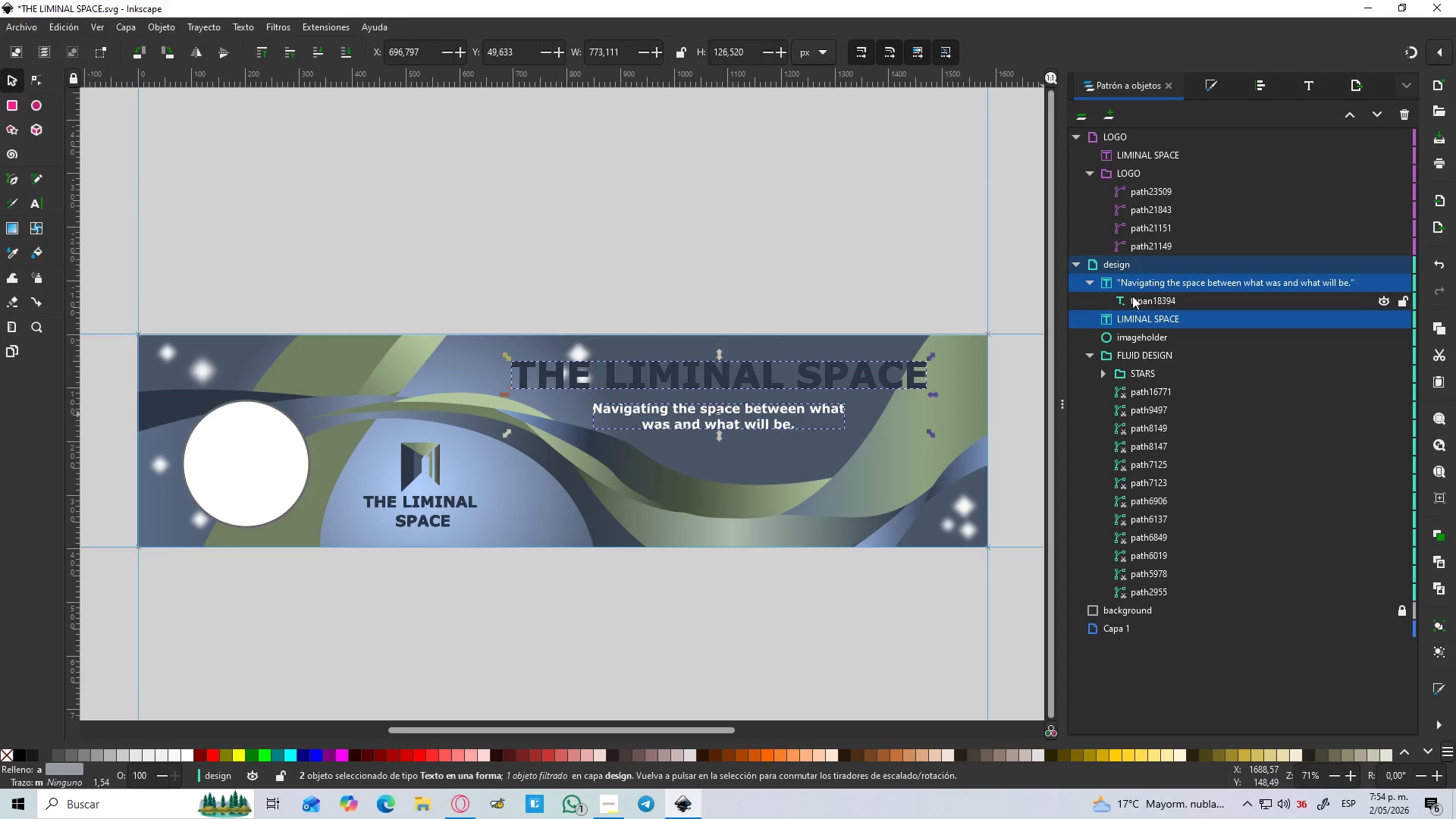 
key(Shift+ShiftLeft)
 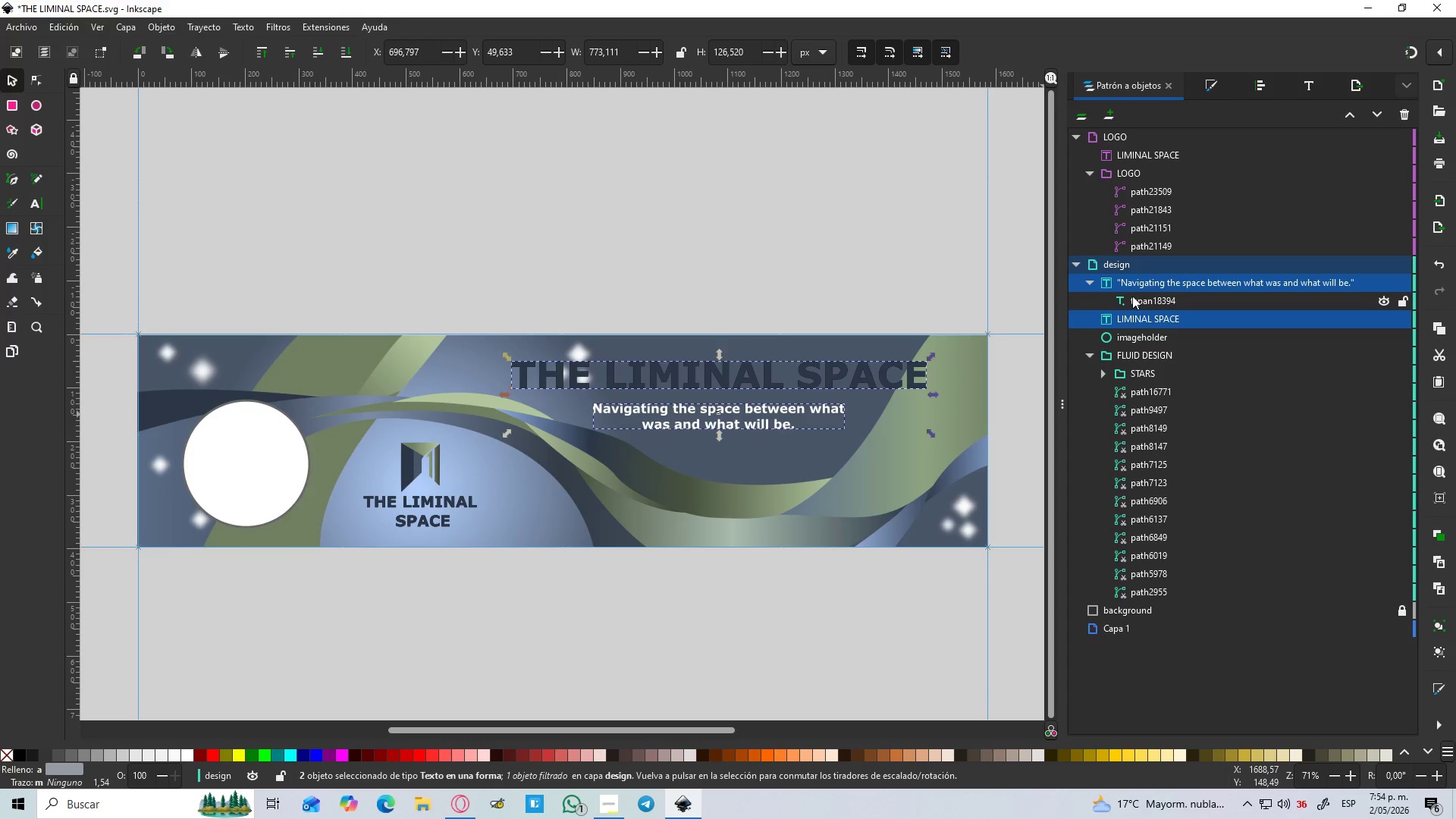 
key(Shift+ShiftLeft)
 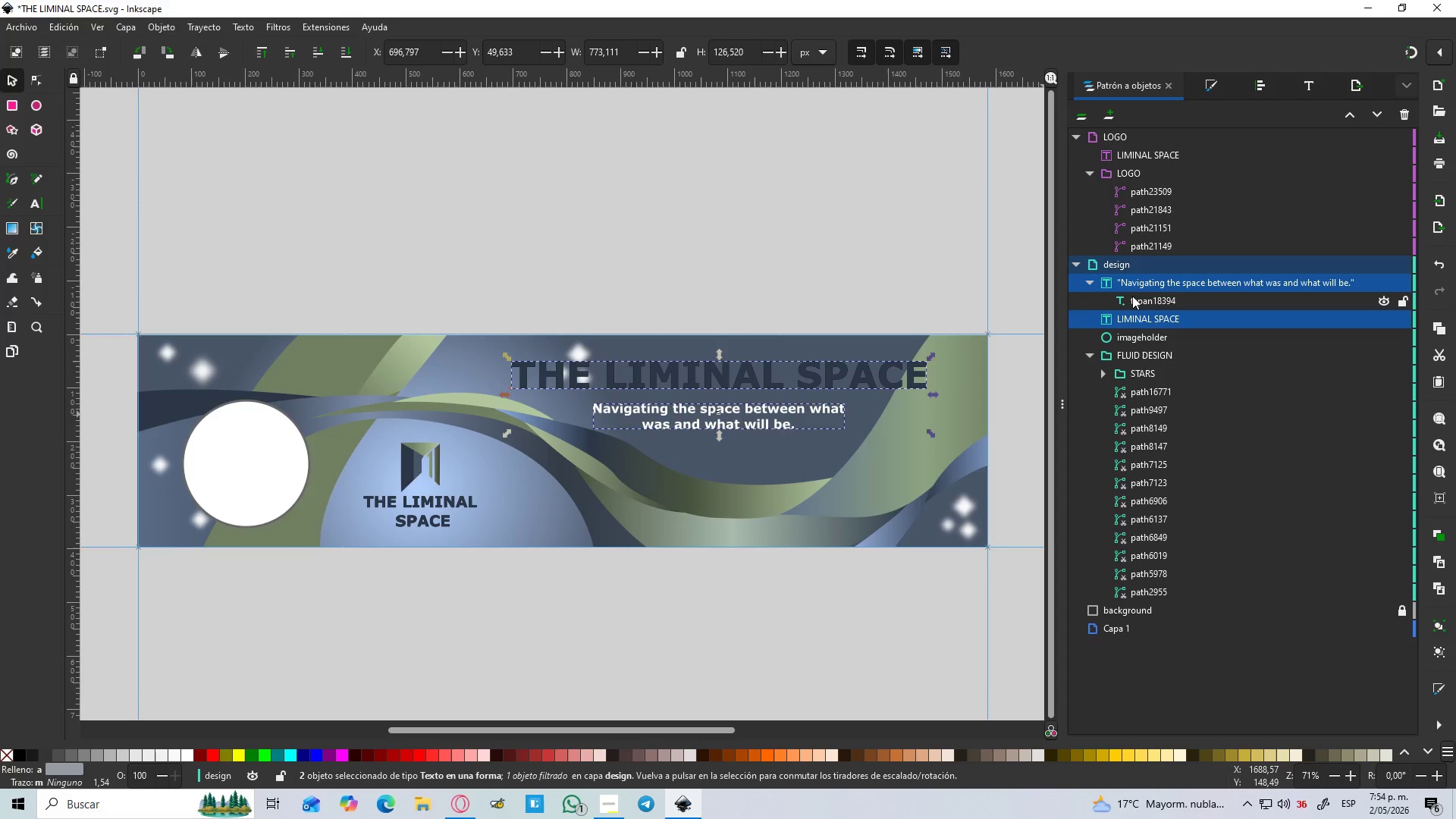 
key(Shift+ShiftLeft)
 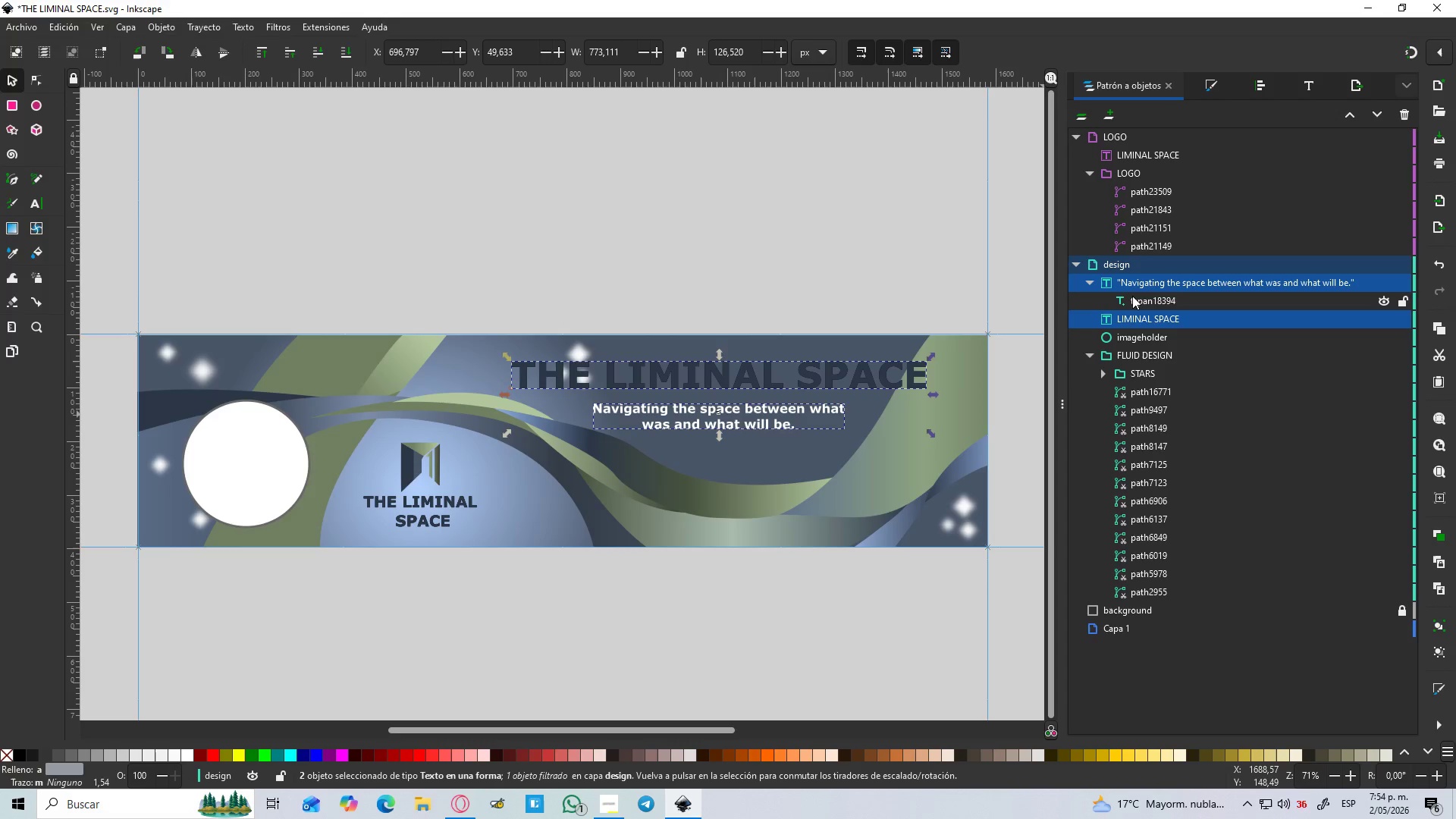 
left_click_drag(start_coordinate=[1141, 280], to_coordinate=[1159, 259])
 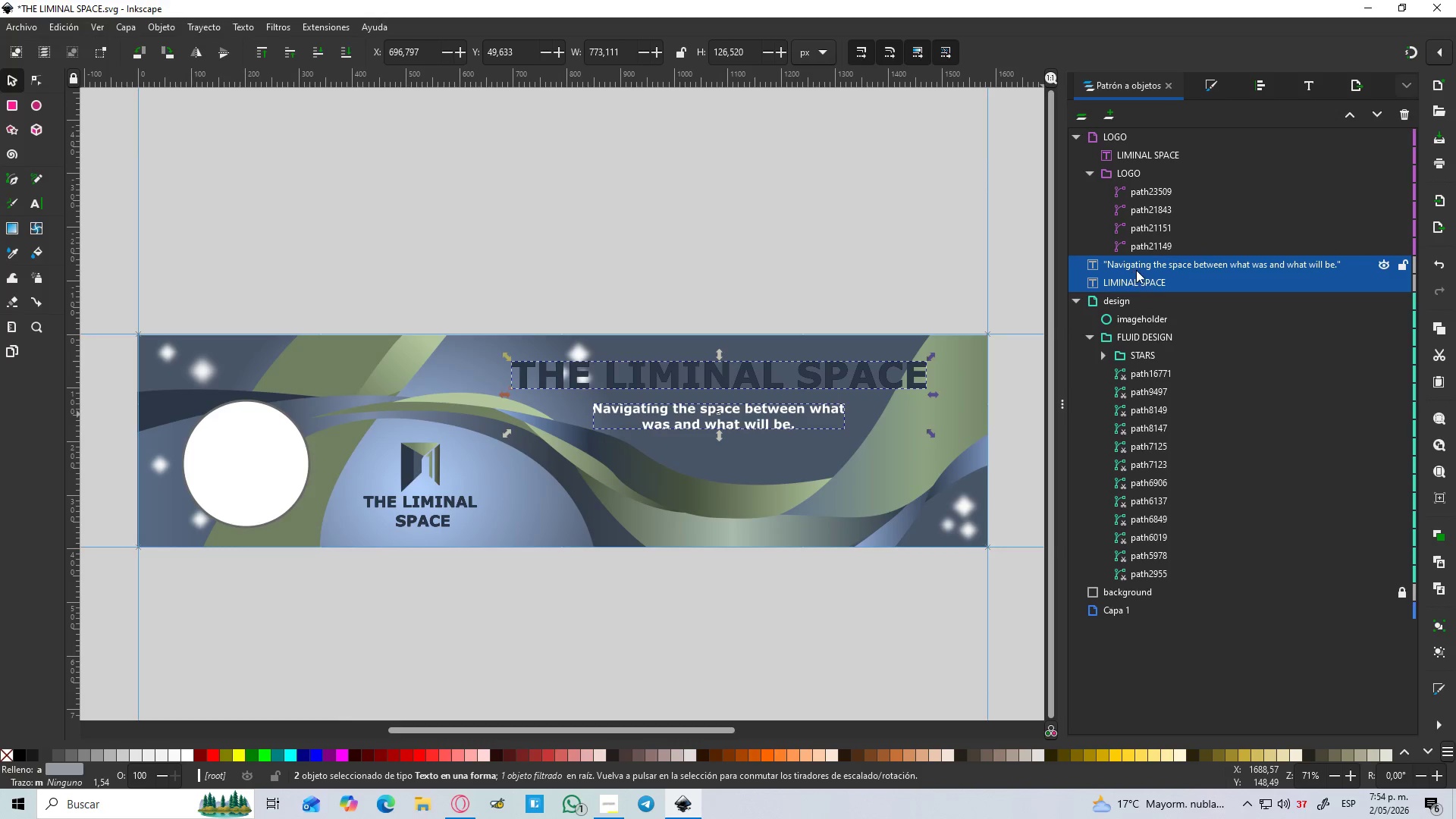 
key(Control+G)
 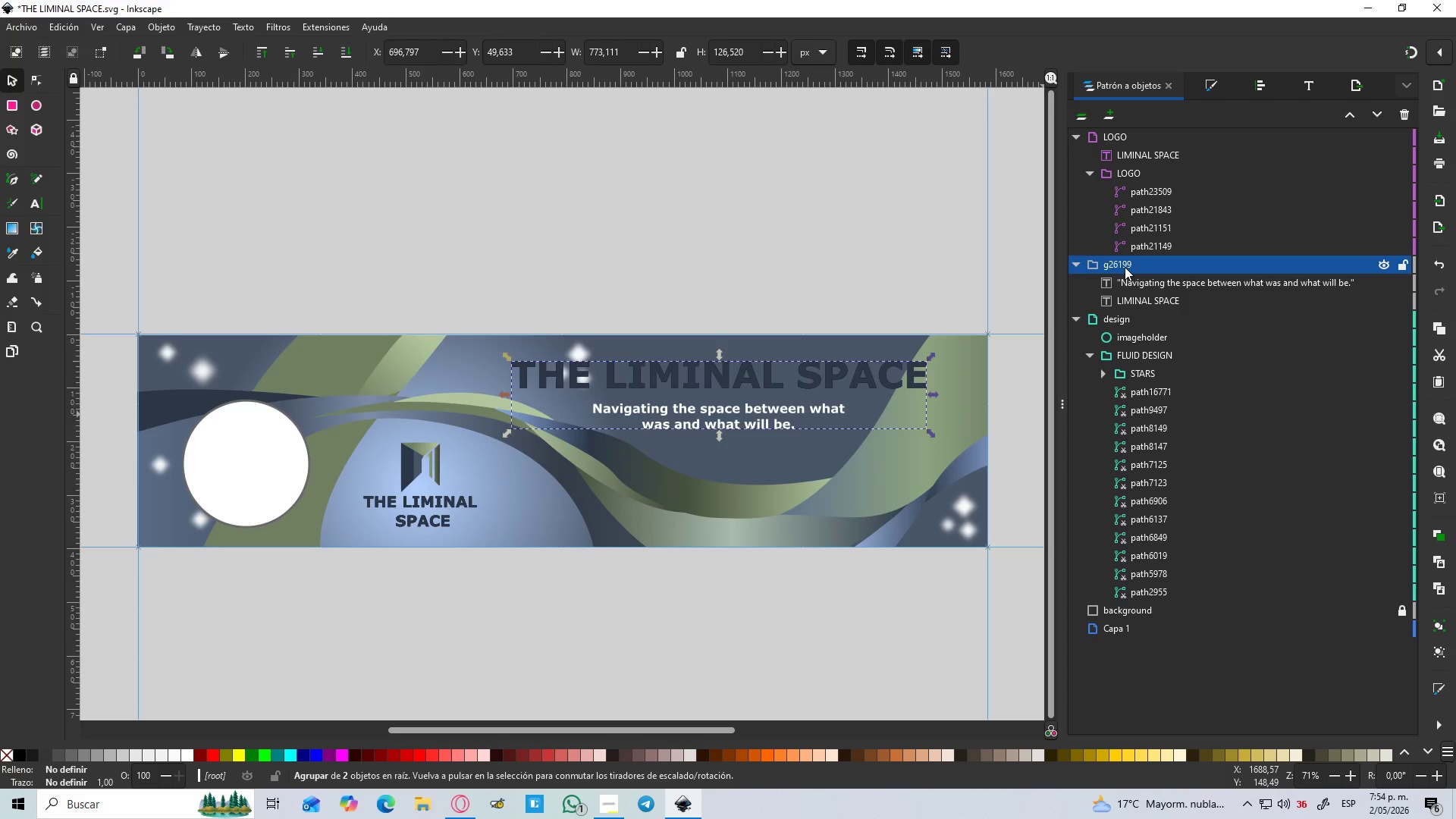 
double_click([1125, 267])
 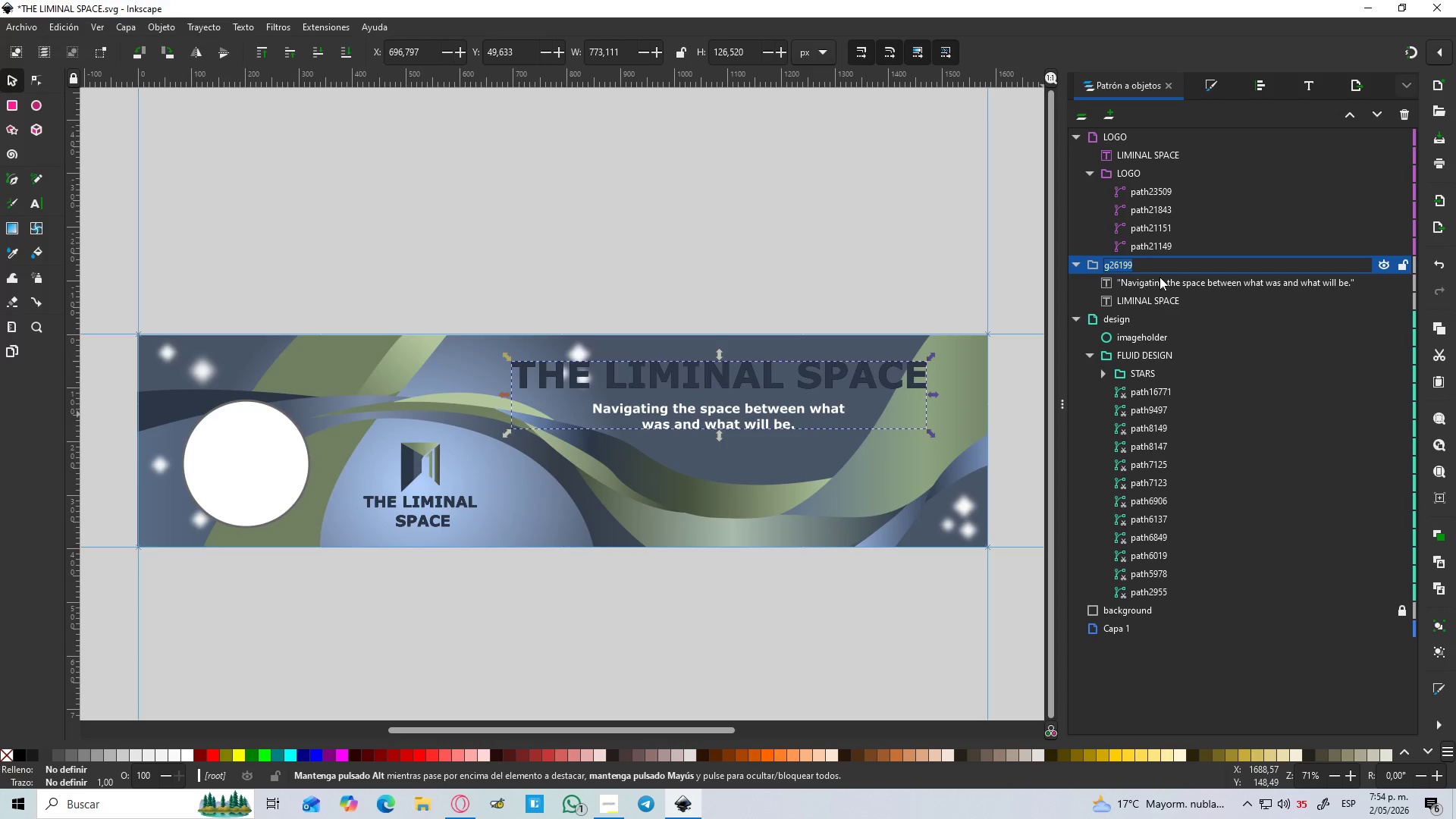 
type(TEXT)
 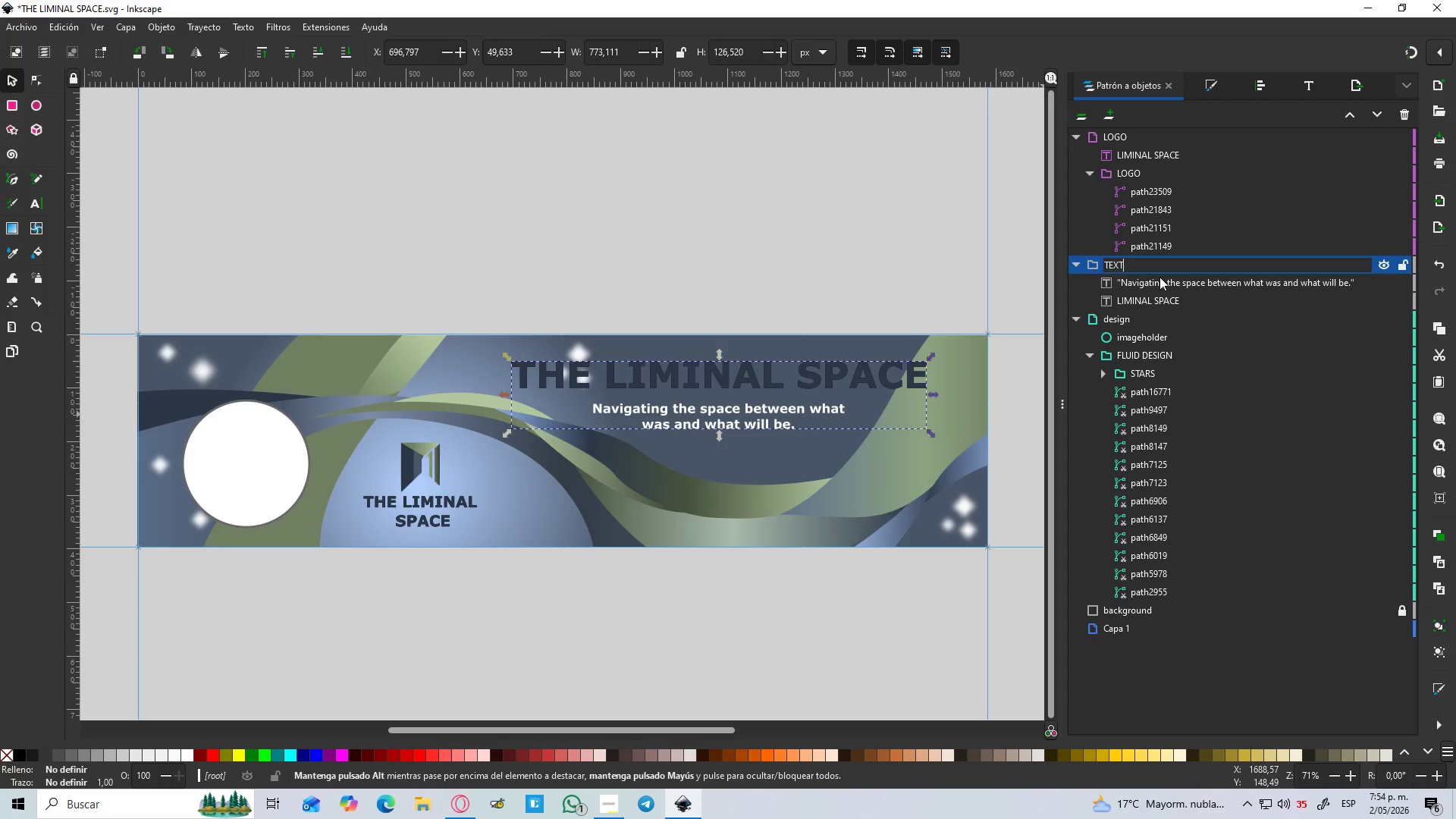 
key(Enter)
 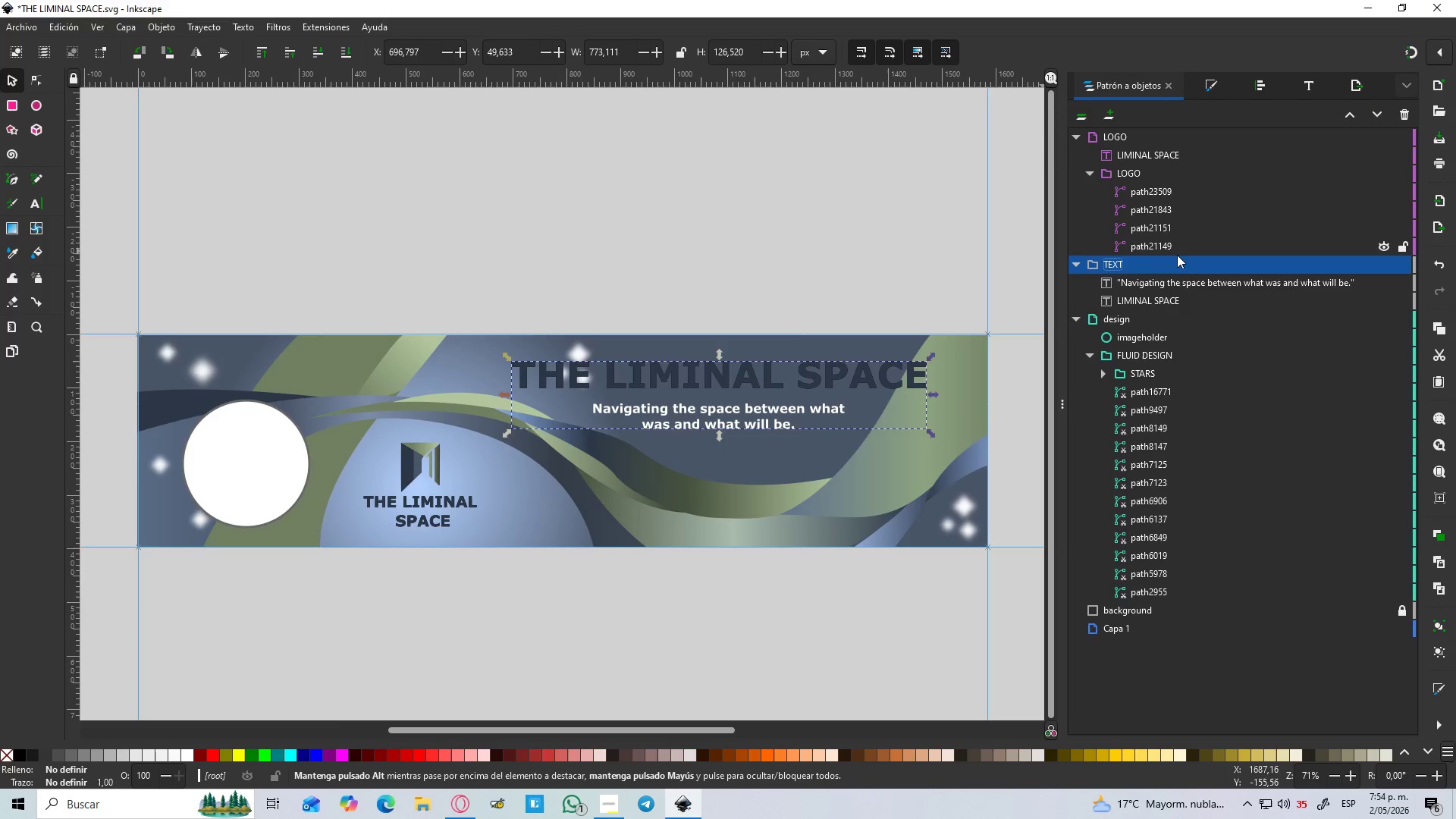 
left_click([1192, 312])
 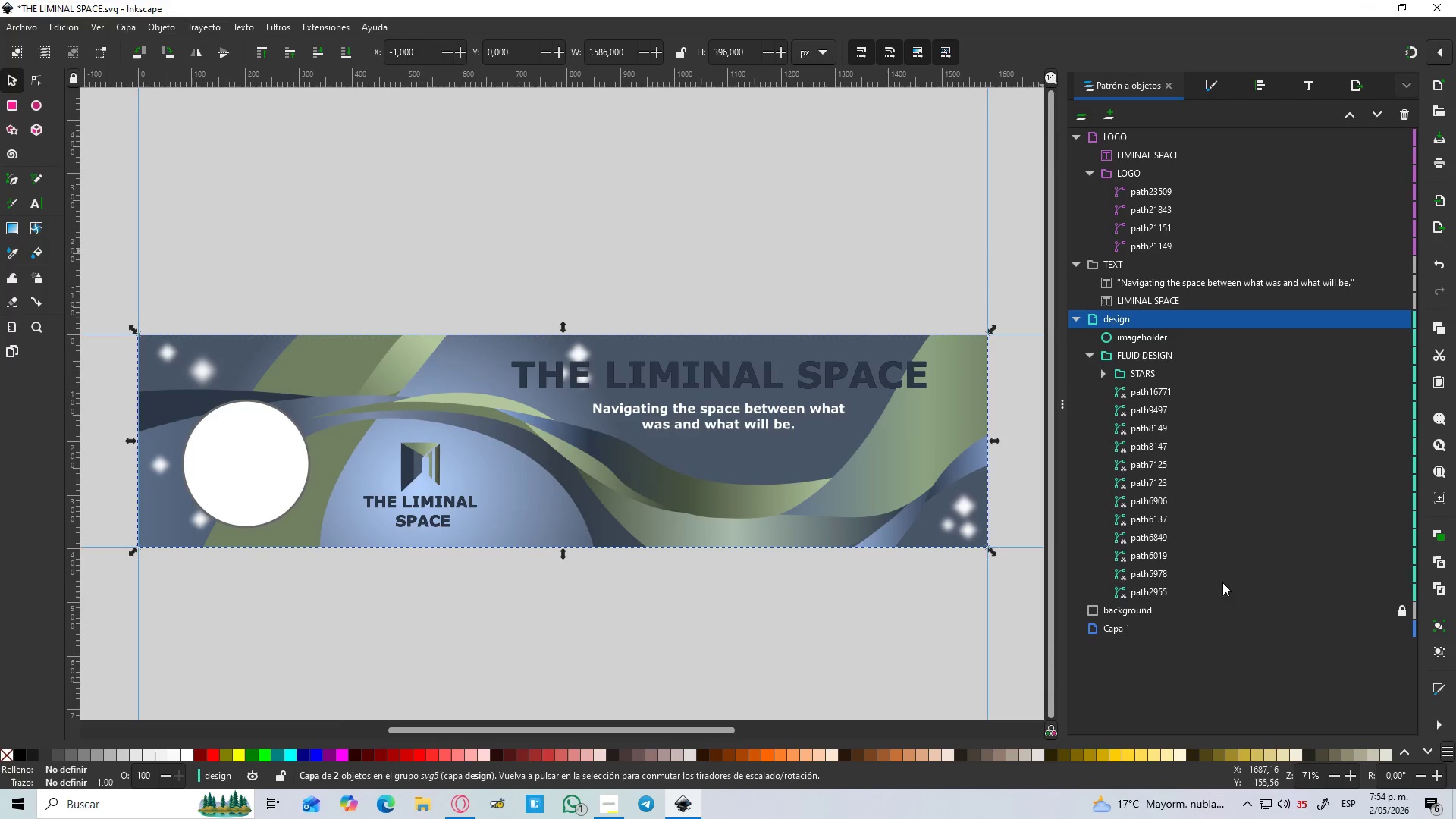 
left_click([1223, 651])
 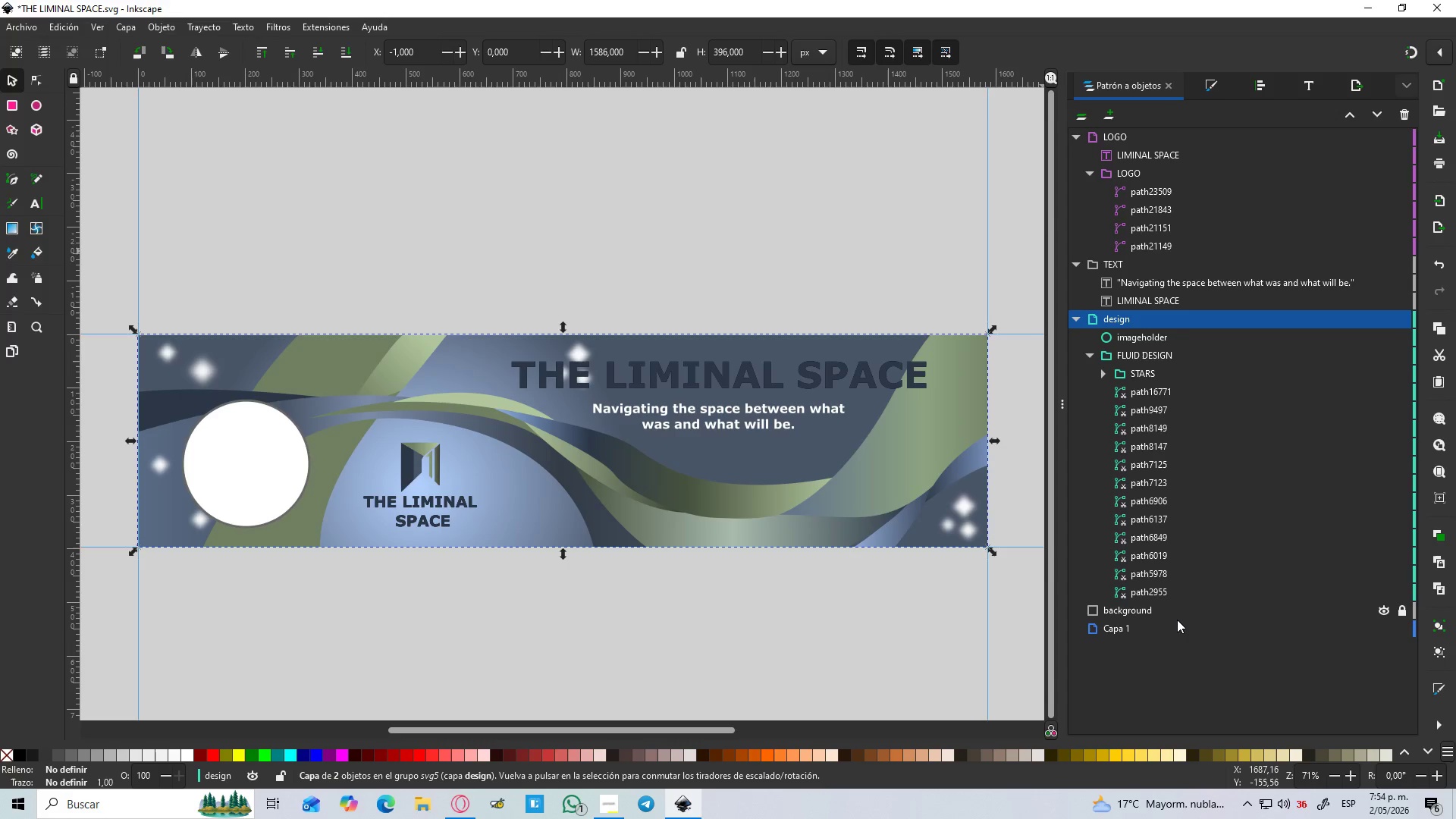 
left_click([1171, 618])
 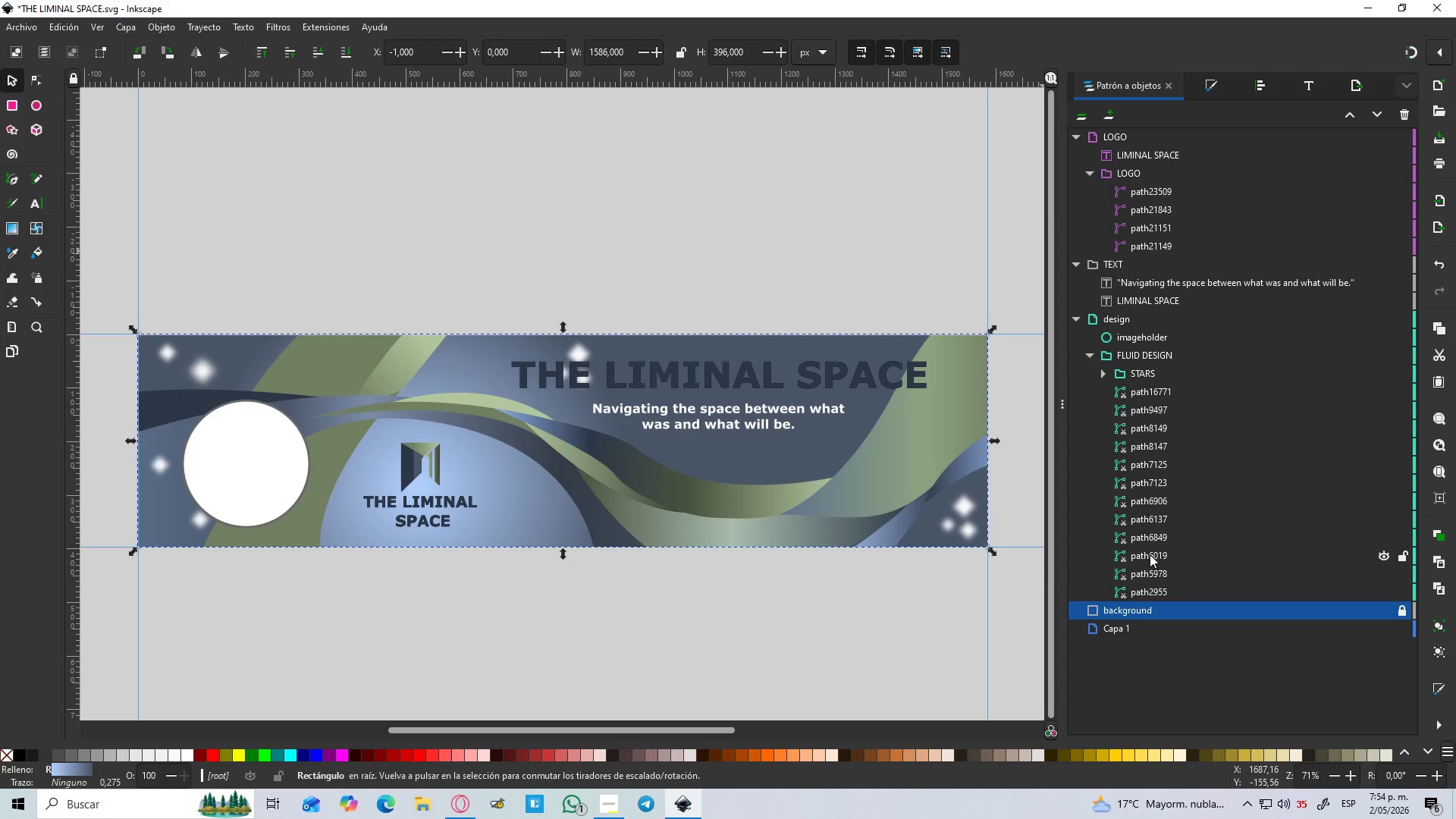 
left_click_drag(start_coordinate=[1135, 610], to_coordinate=[1159, 612])
 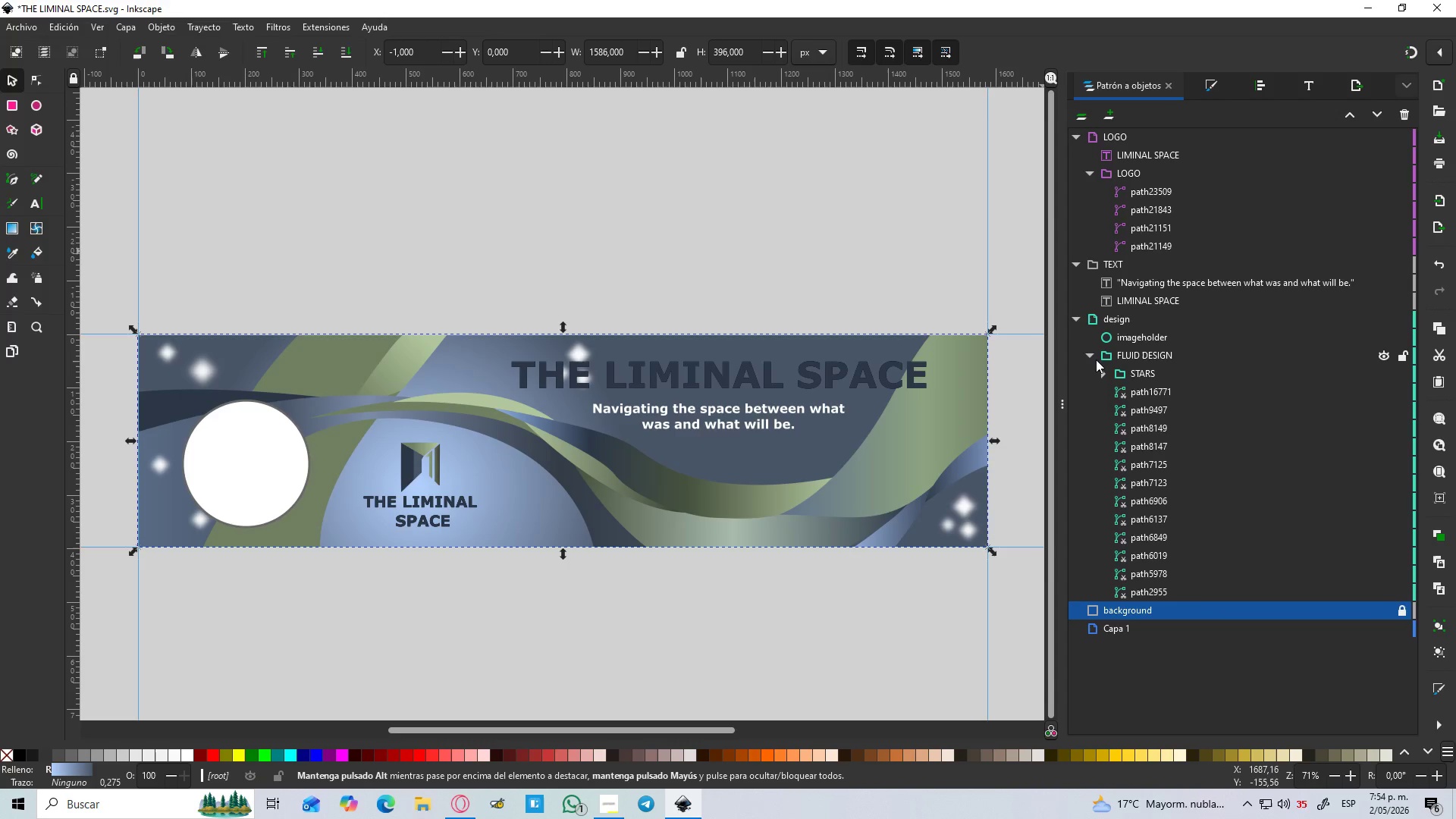 
left_click([1092, 358])
 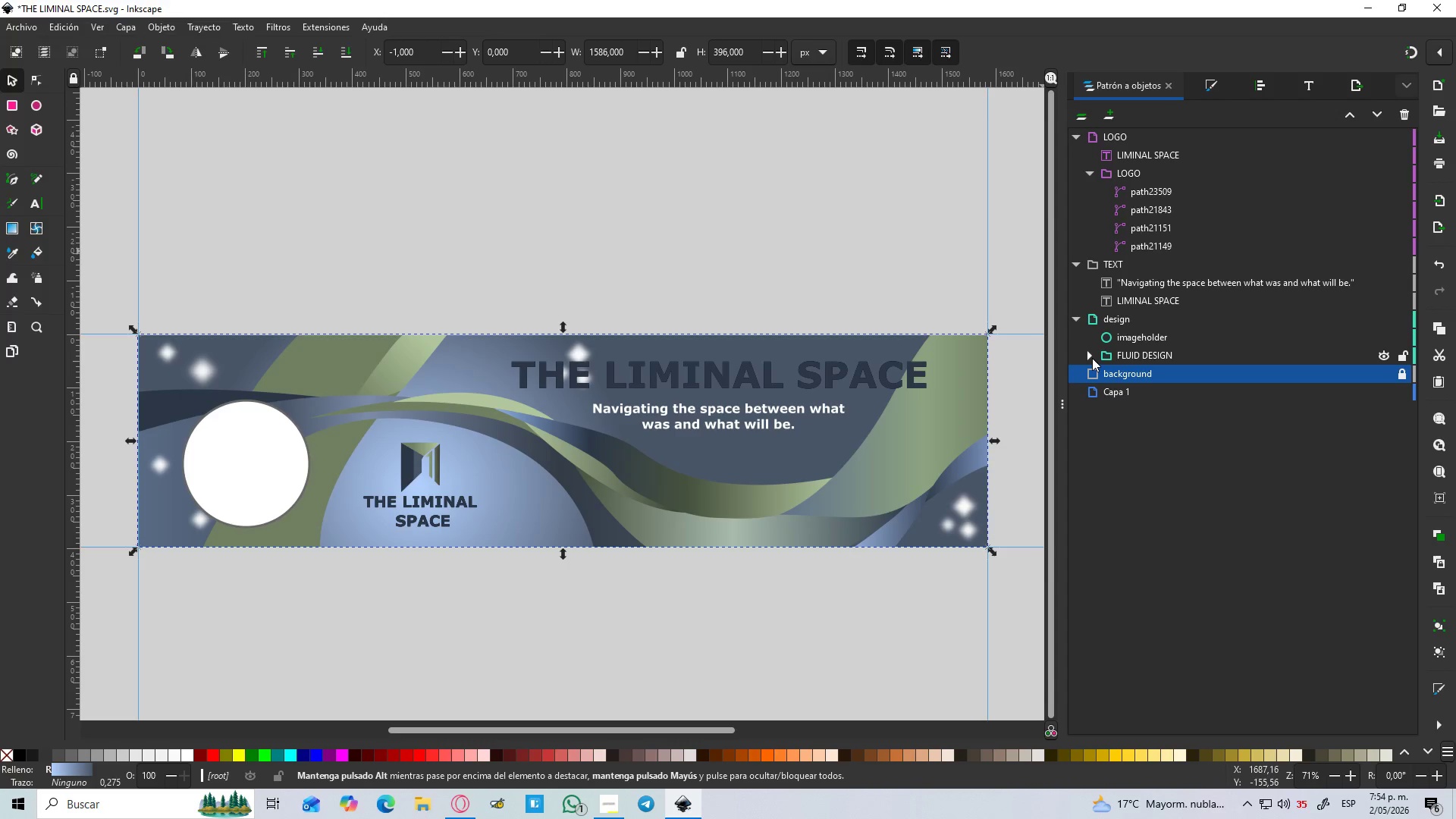 
left_click([1092, 358])
 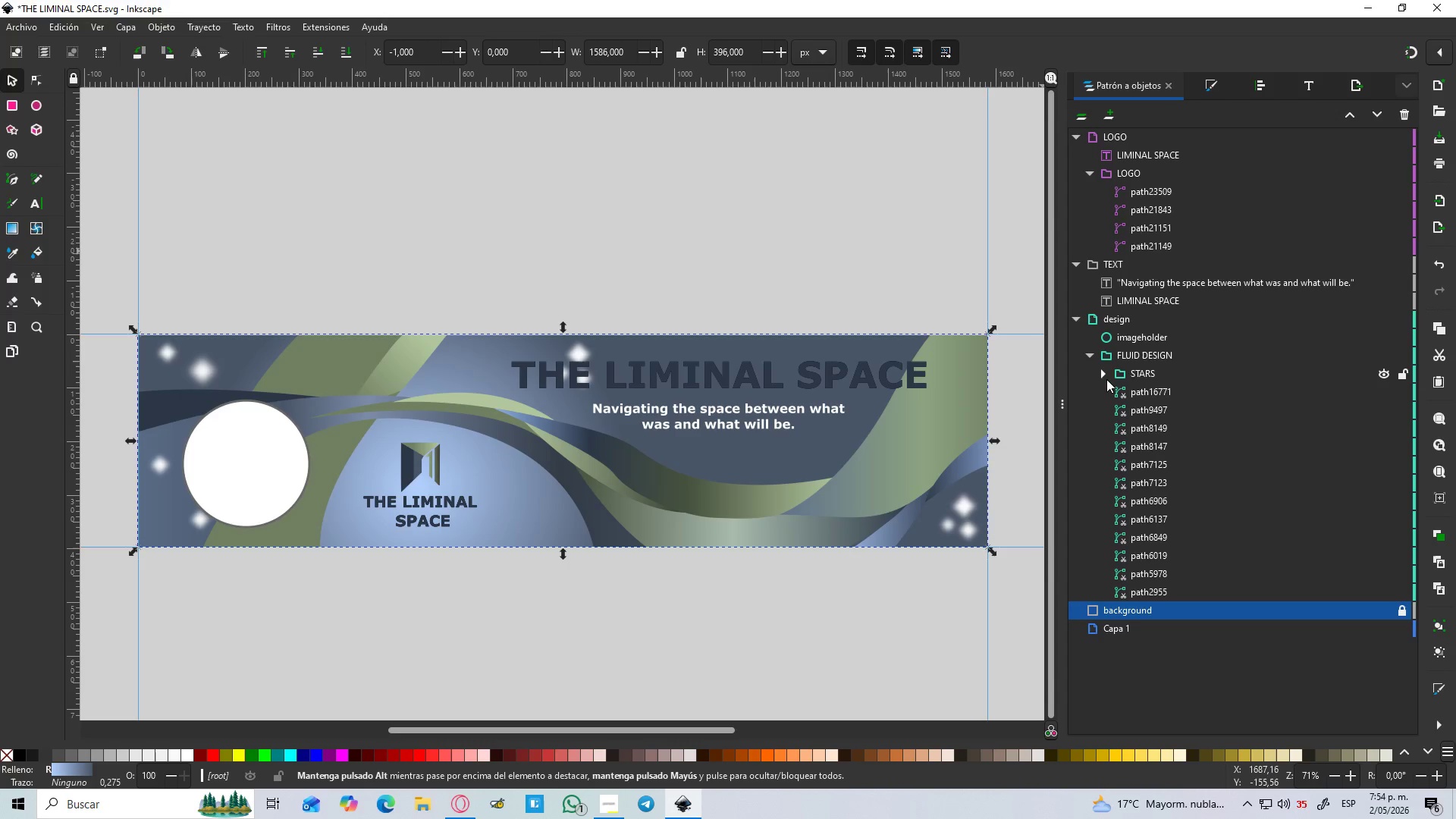 
left_click([1106, 376])
 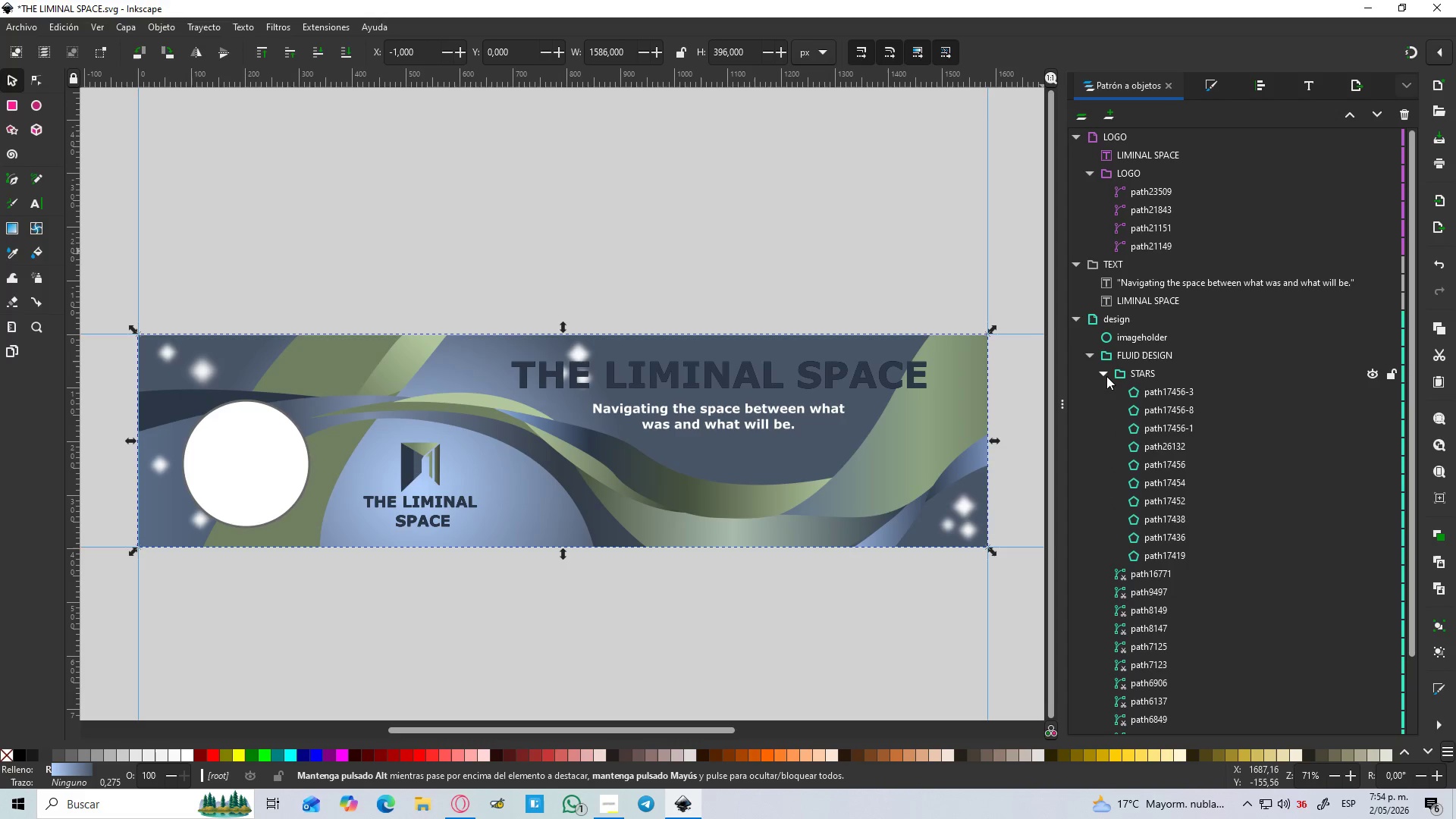 
left_click([1106, 376])
 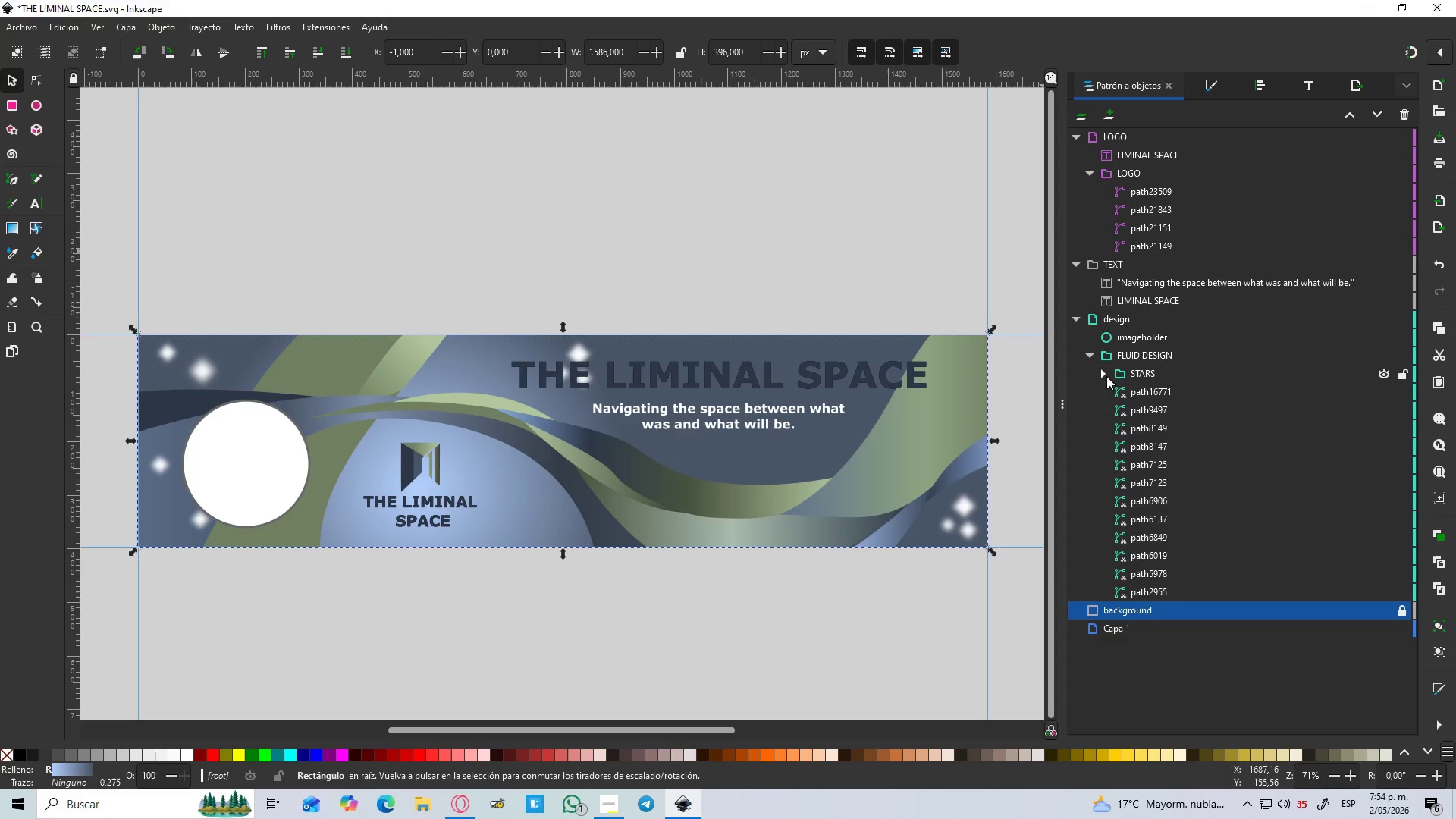 
left_click([1146, 392])
 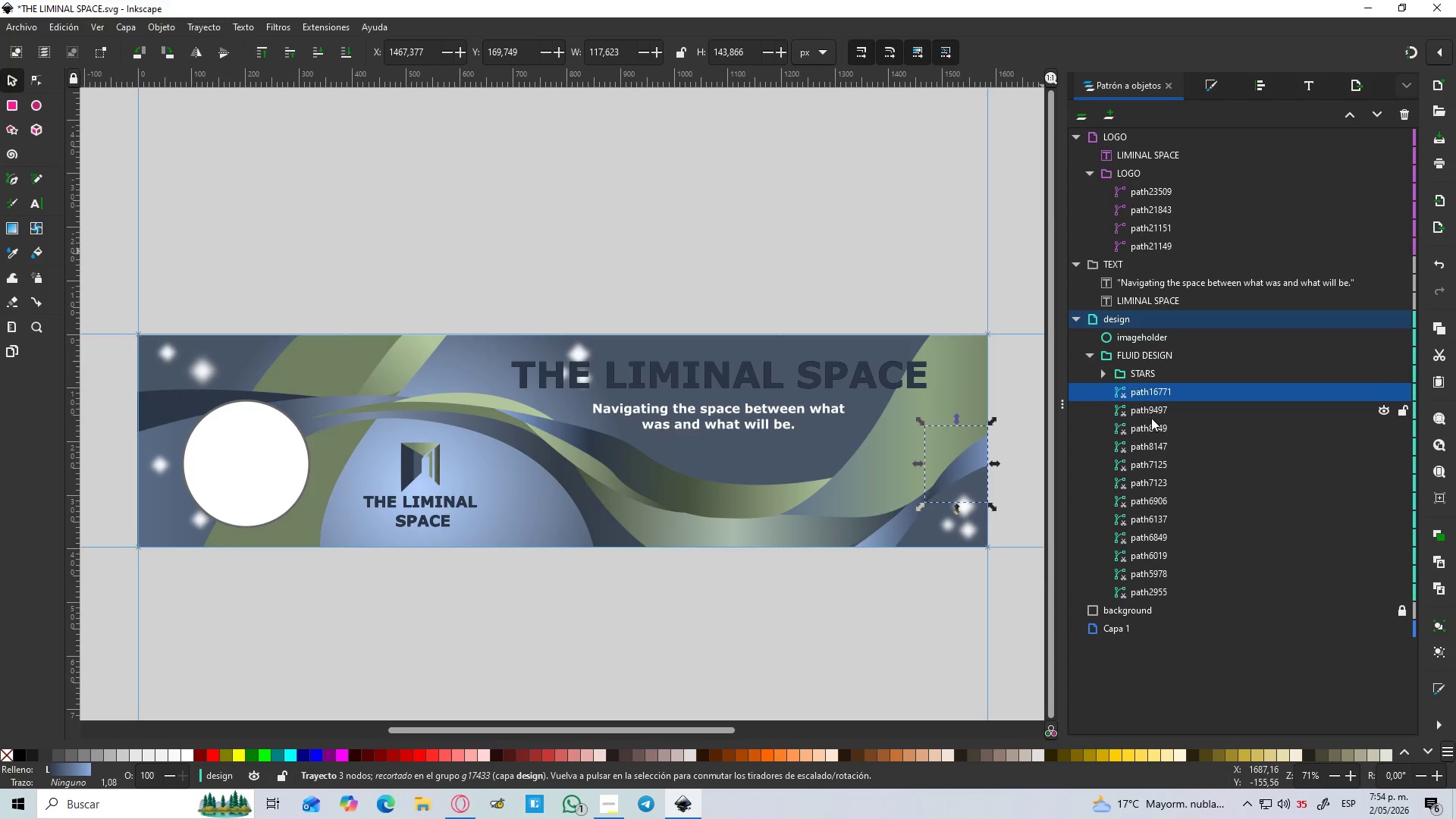 
hold_key(key=ShiftLeft, duration=1.5)
left_click([1154, 594])
 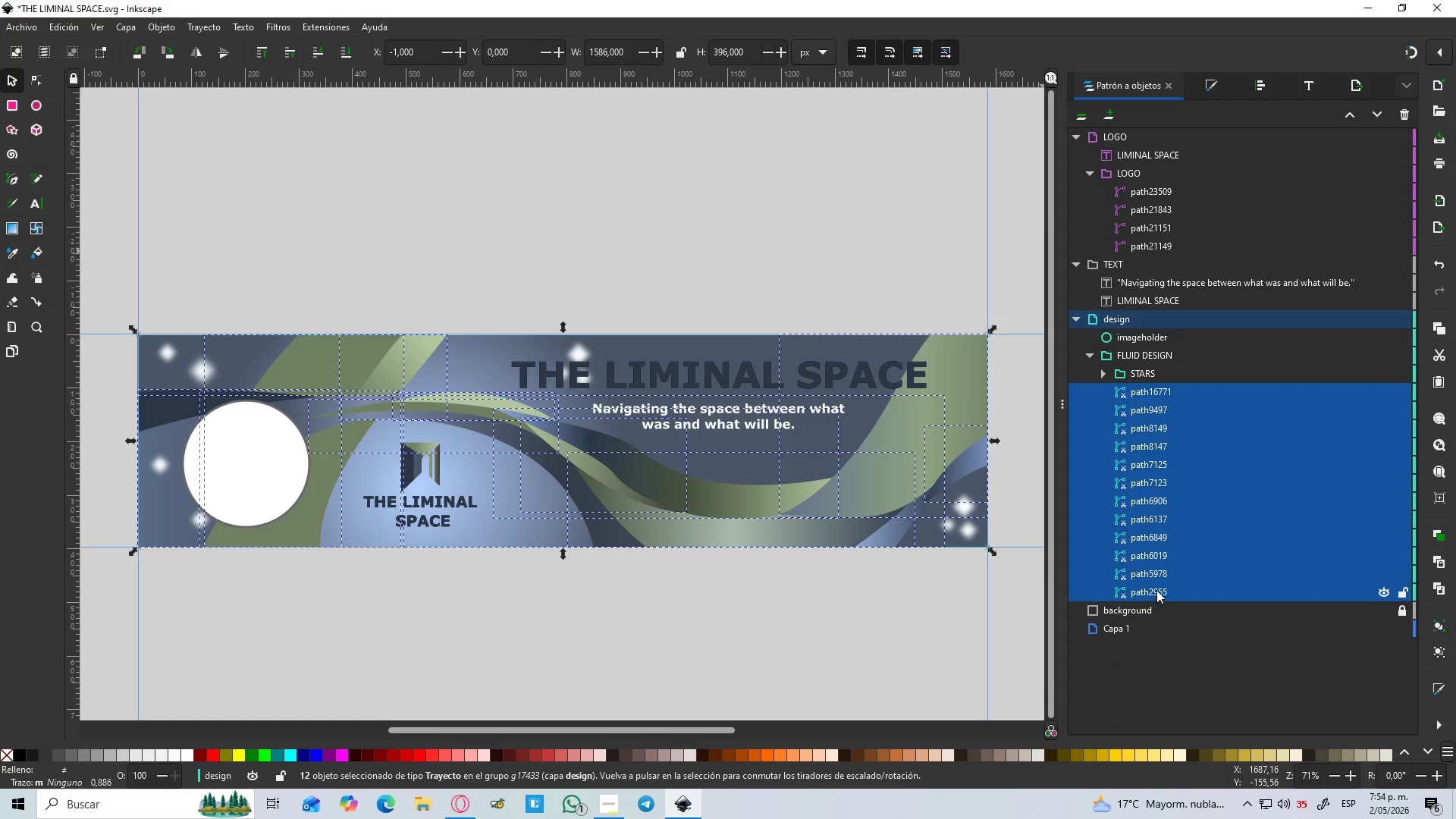 
key(Shift+ShiftLeft)
 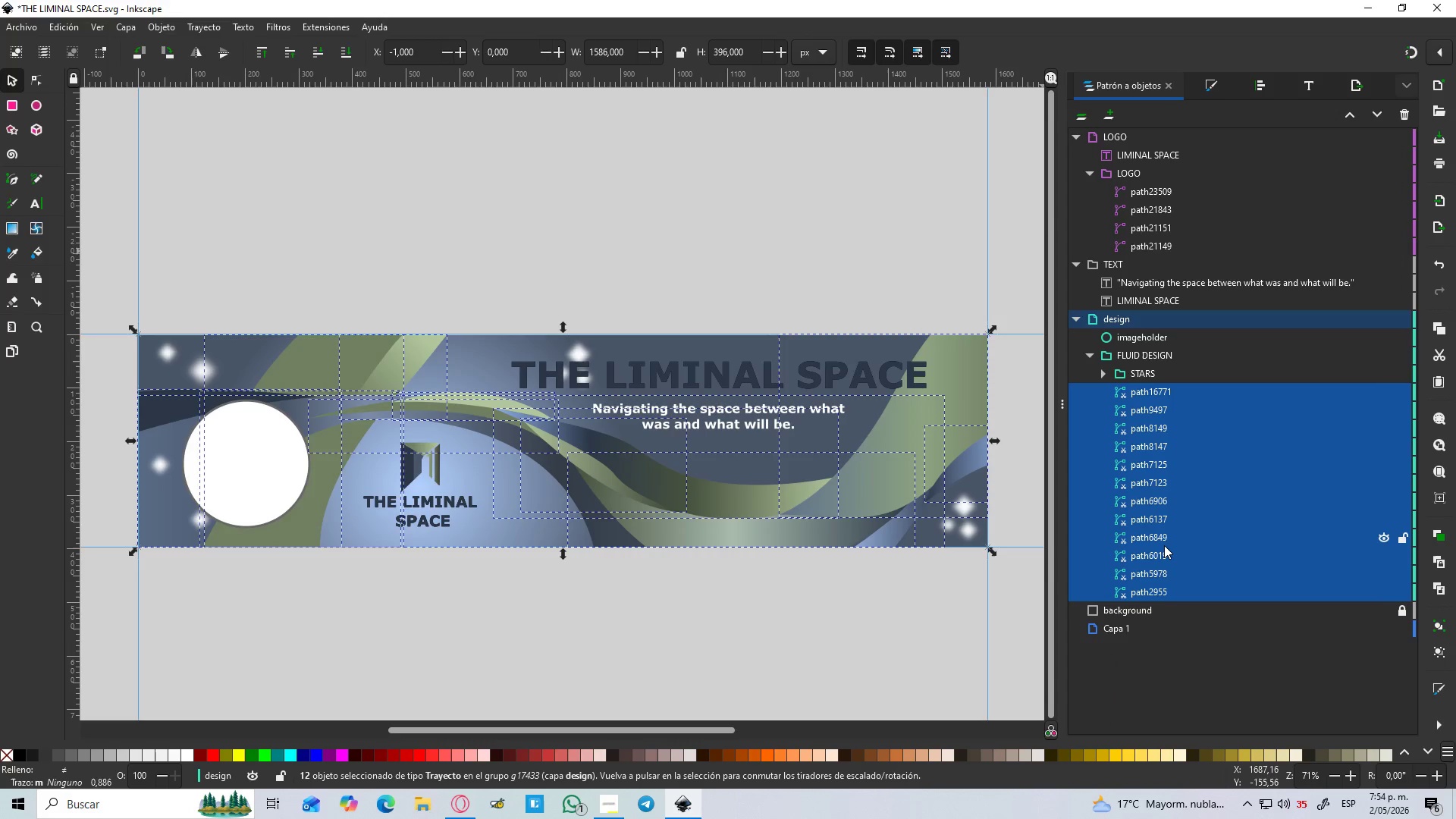 
key(Control+G)
 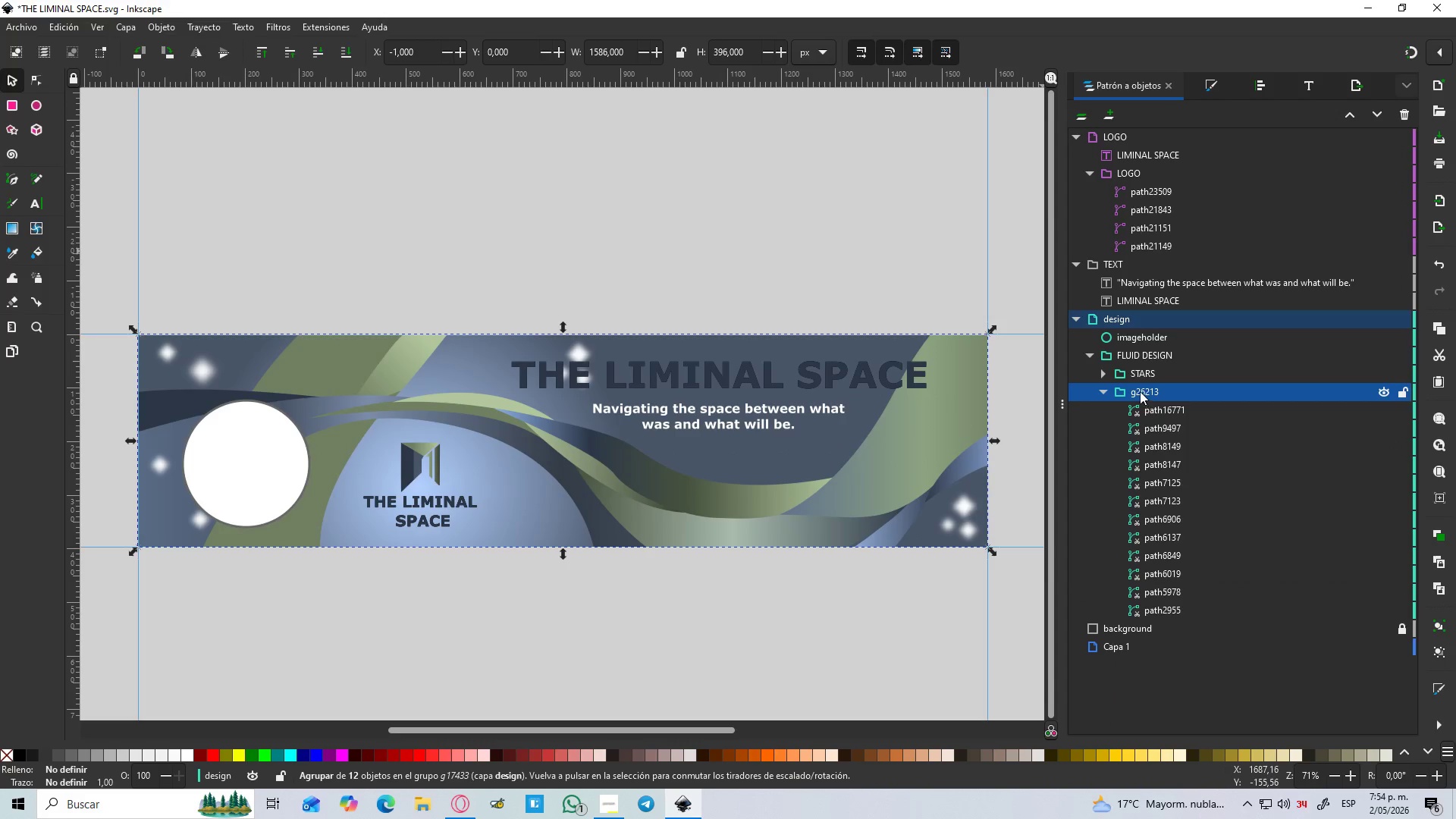 
double_click([1140, 391])
 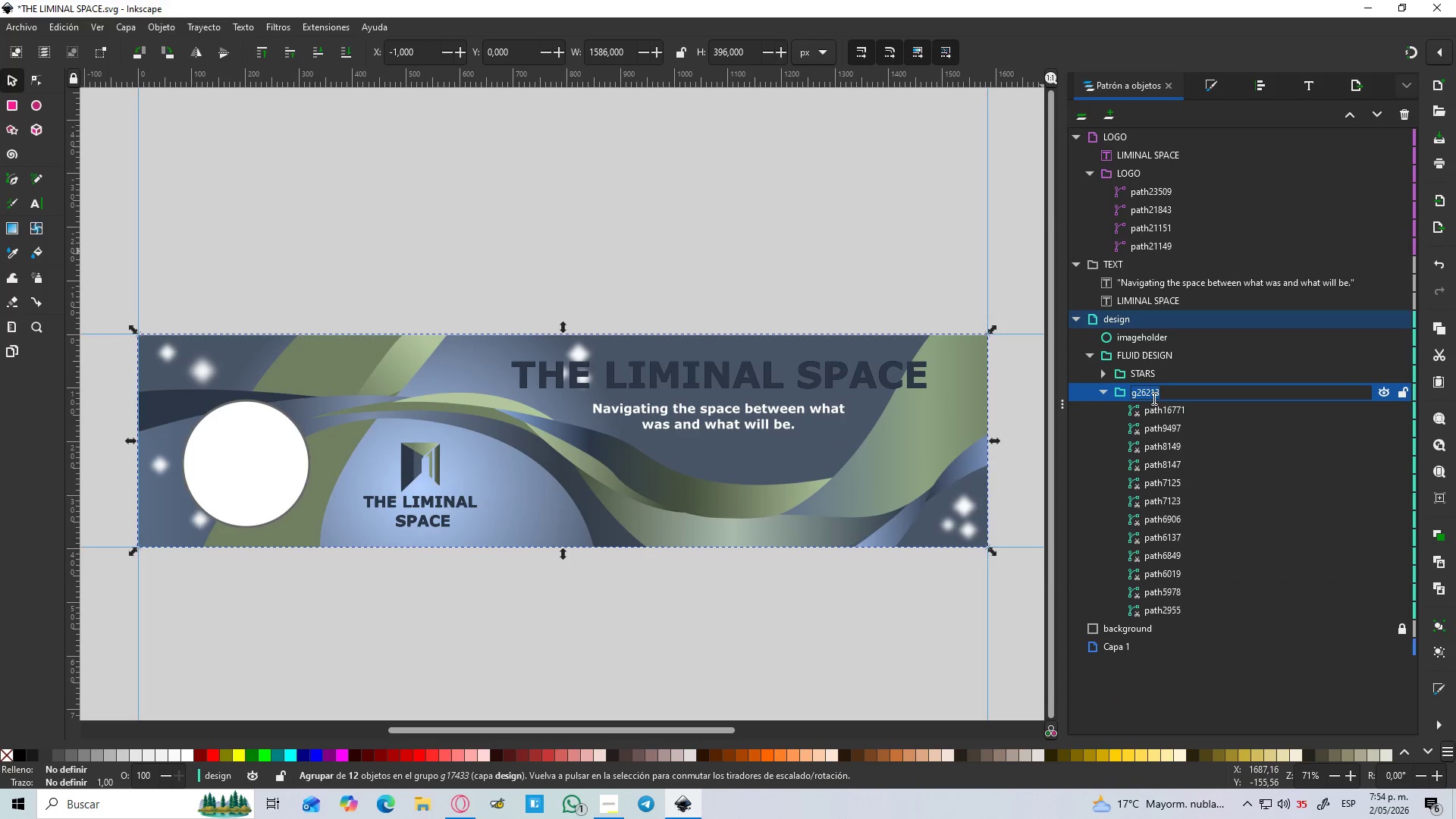 
type(BACKGROUND DESIGN)
 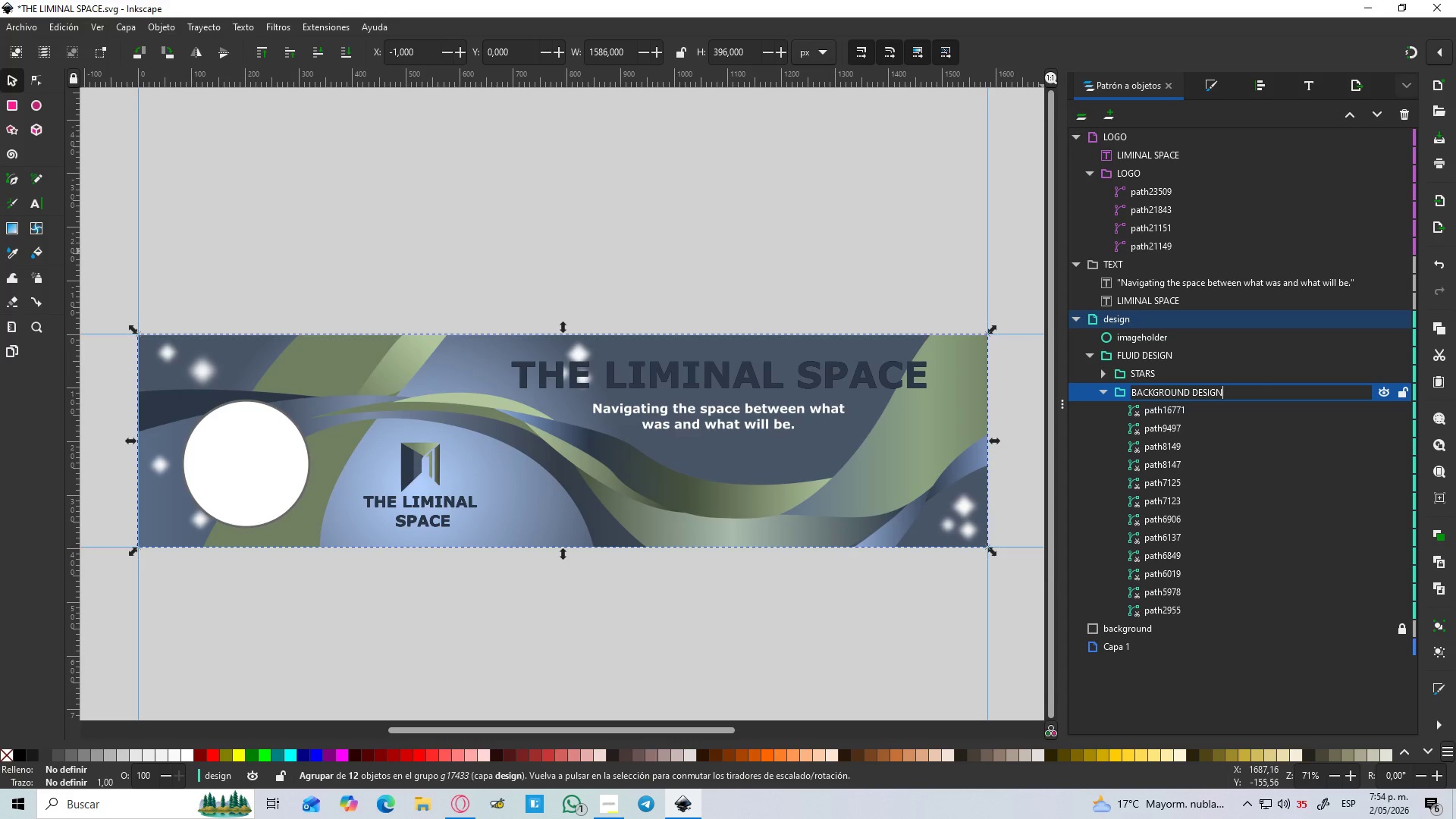 
key(Enter)
 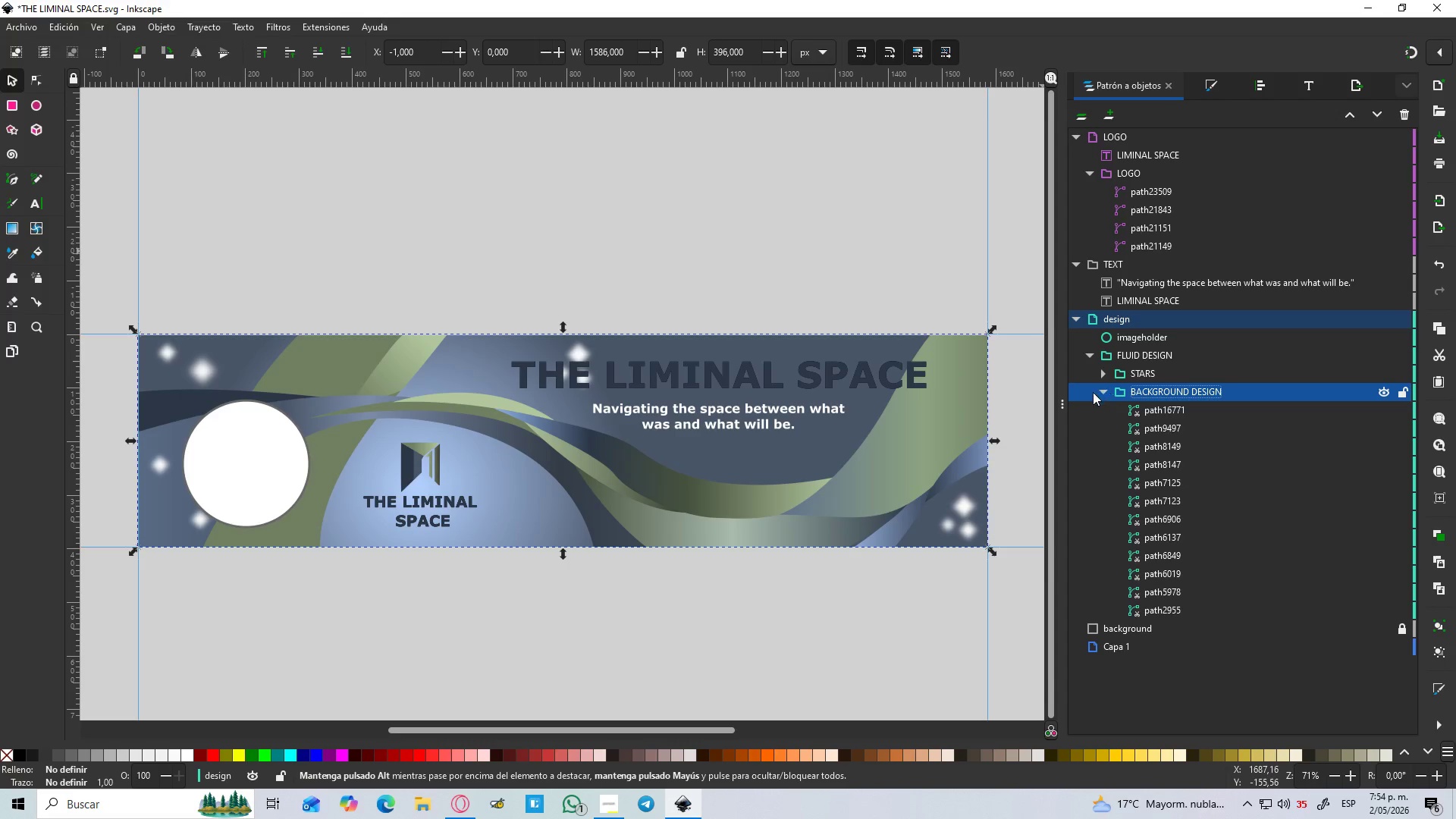 
left_click([1103, 394])
 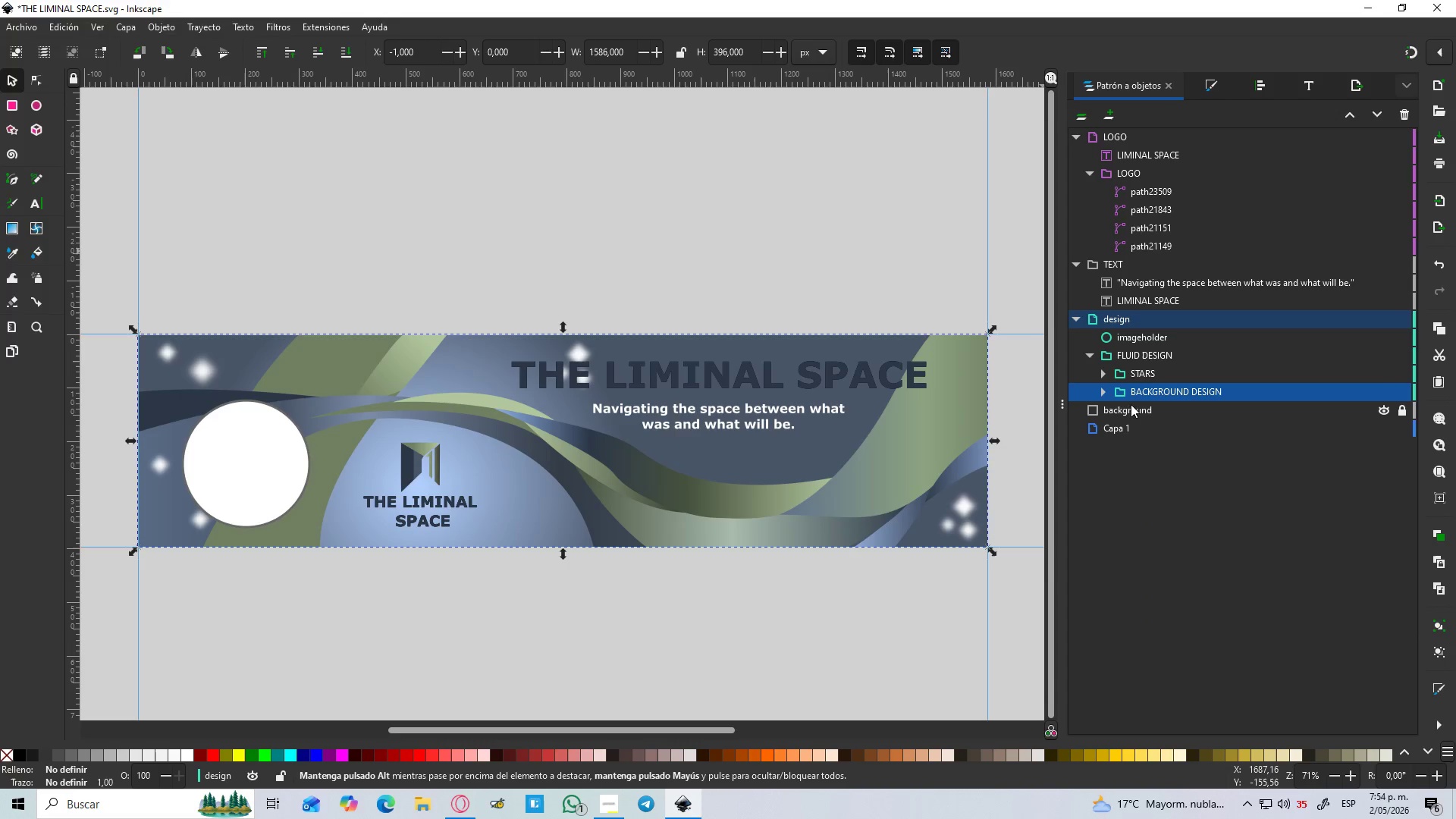 
left_click_drag(start_coordinate=[1133, 410], to_coordinate=[1156, 400])
 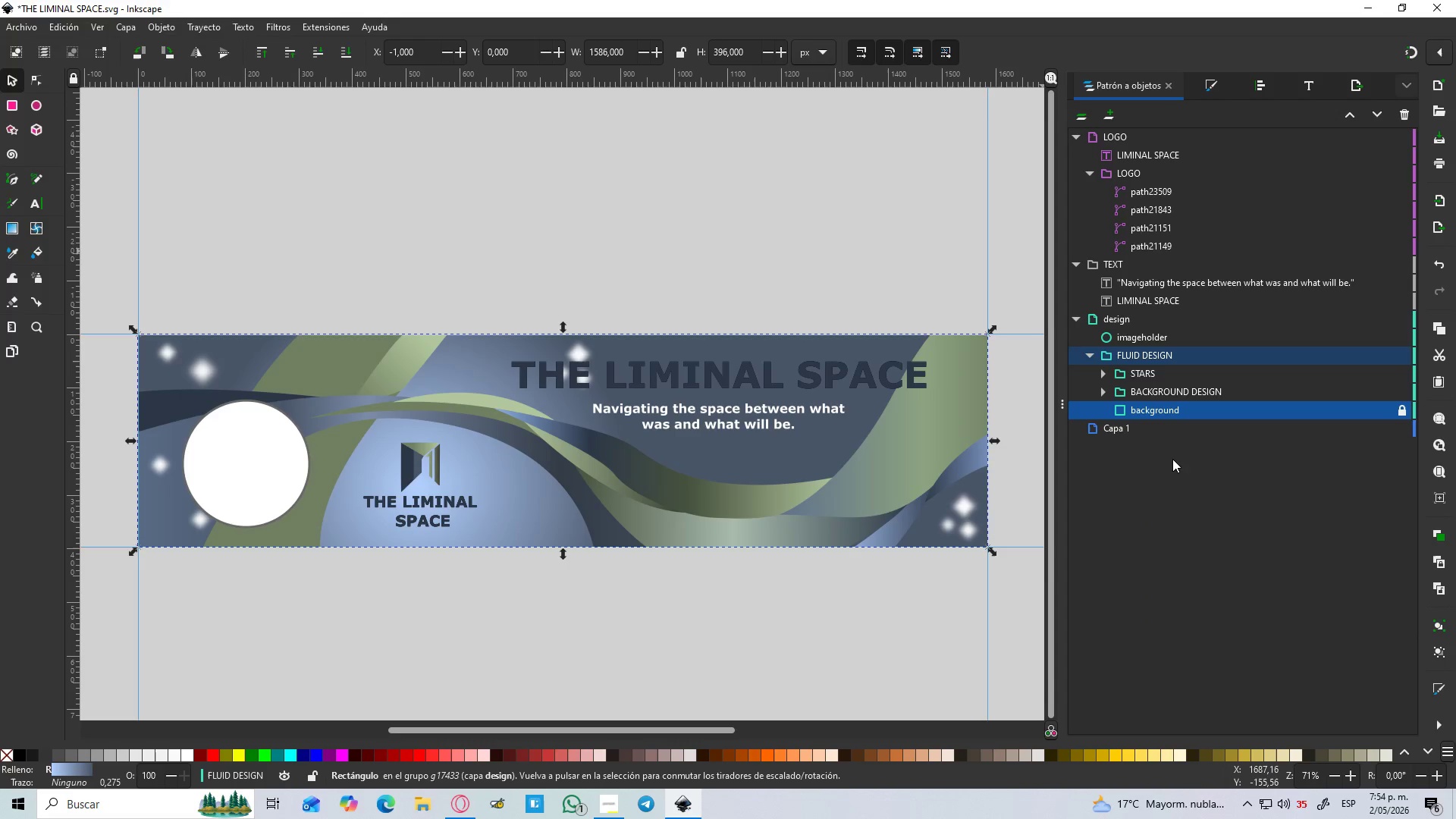 
left_click([1172, 459])
 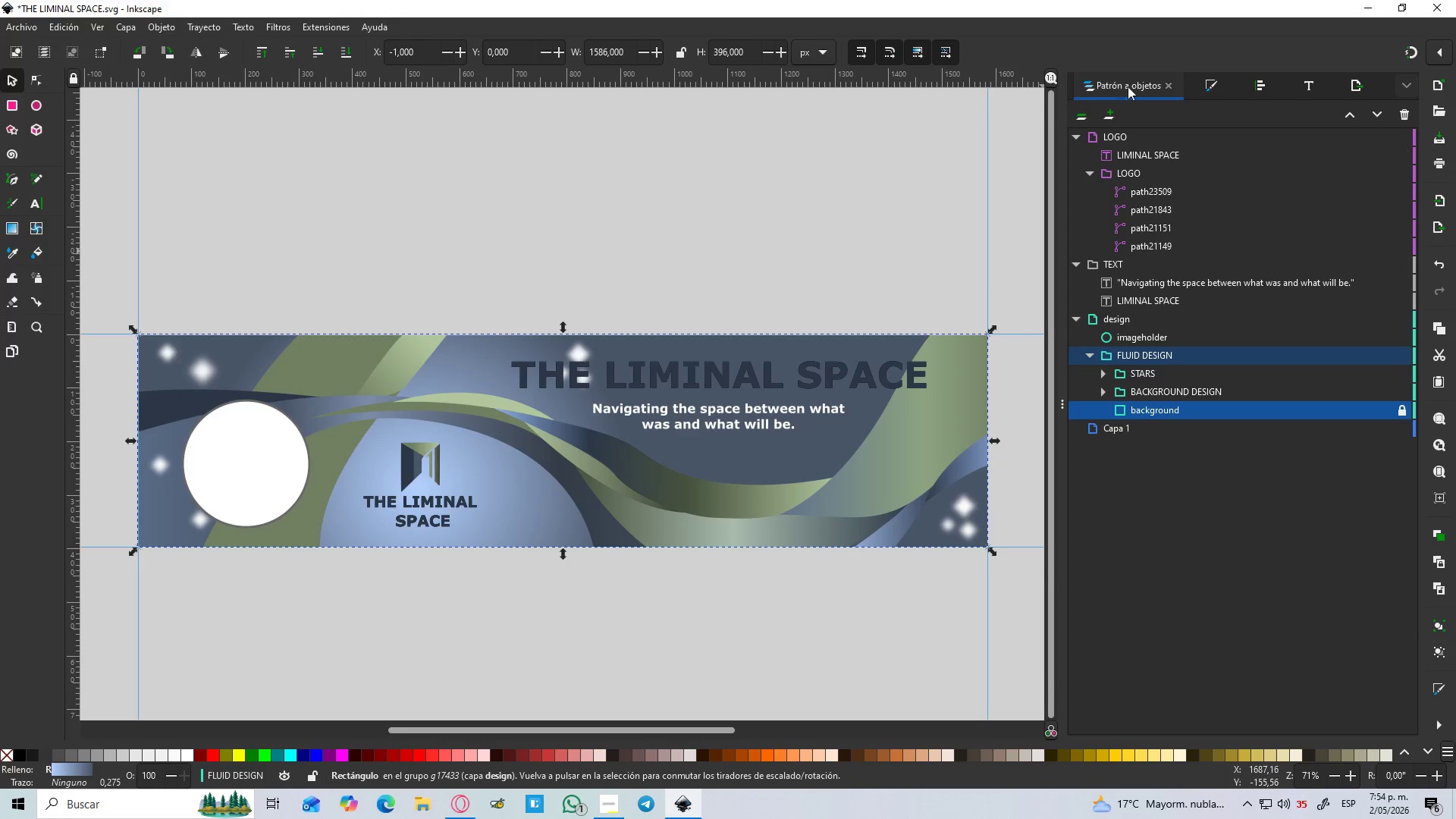 
left_click([1110, 116])
 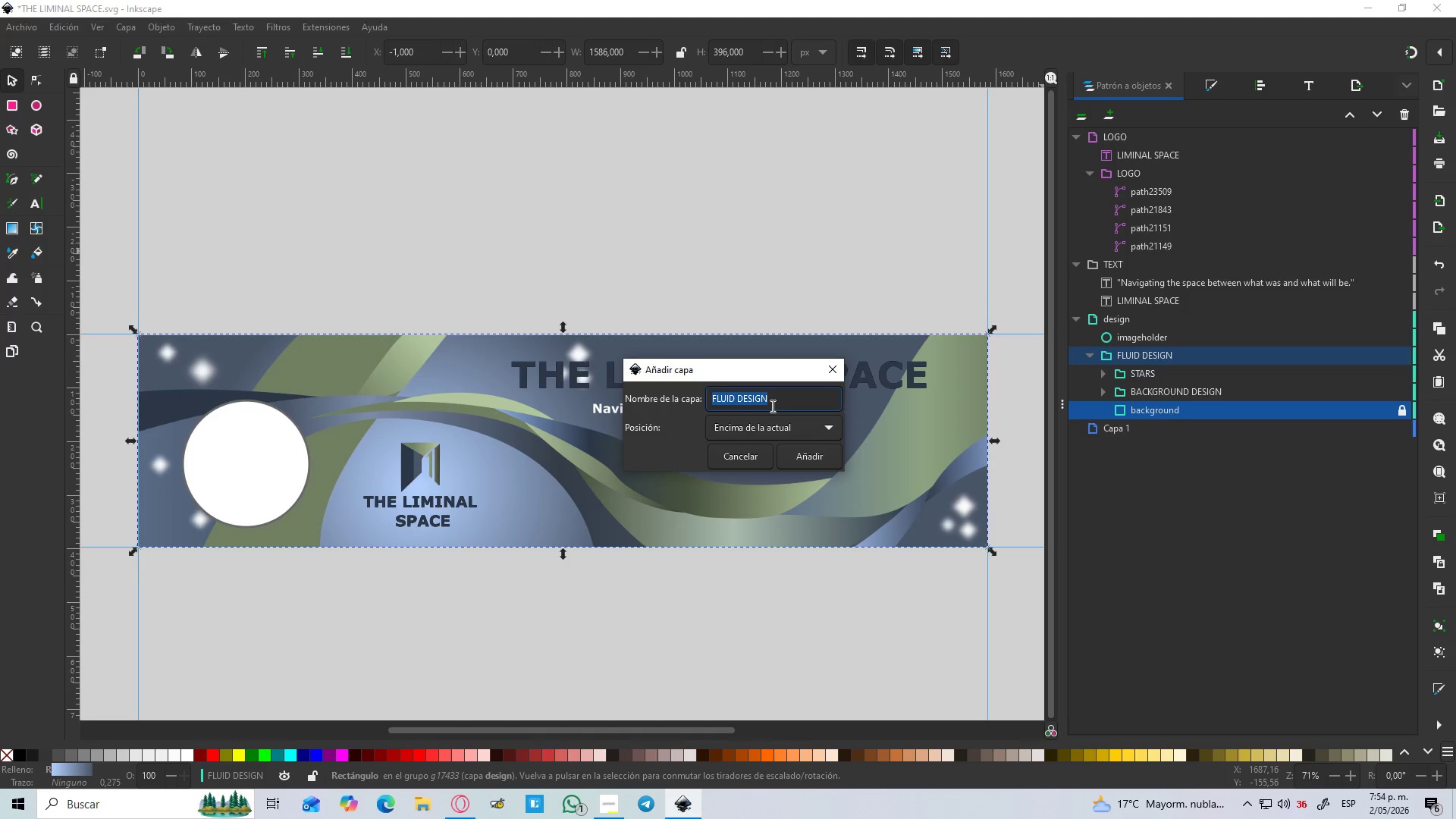 
type(RT)
key(Backspace)
key(Backspace)
type(TEXT)
 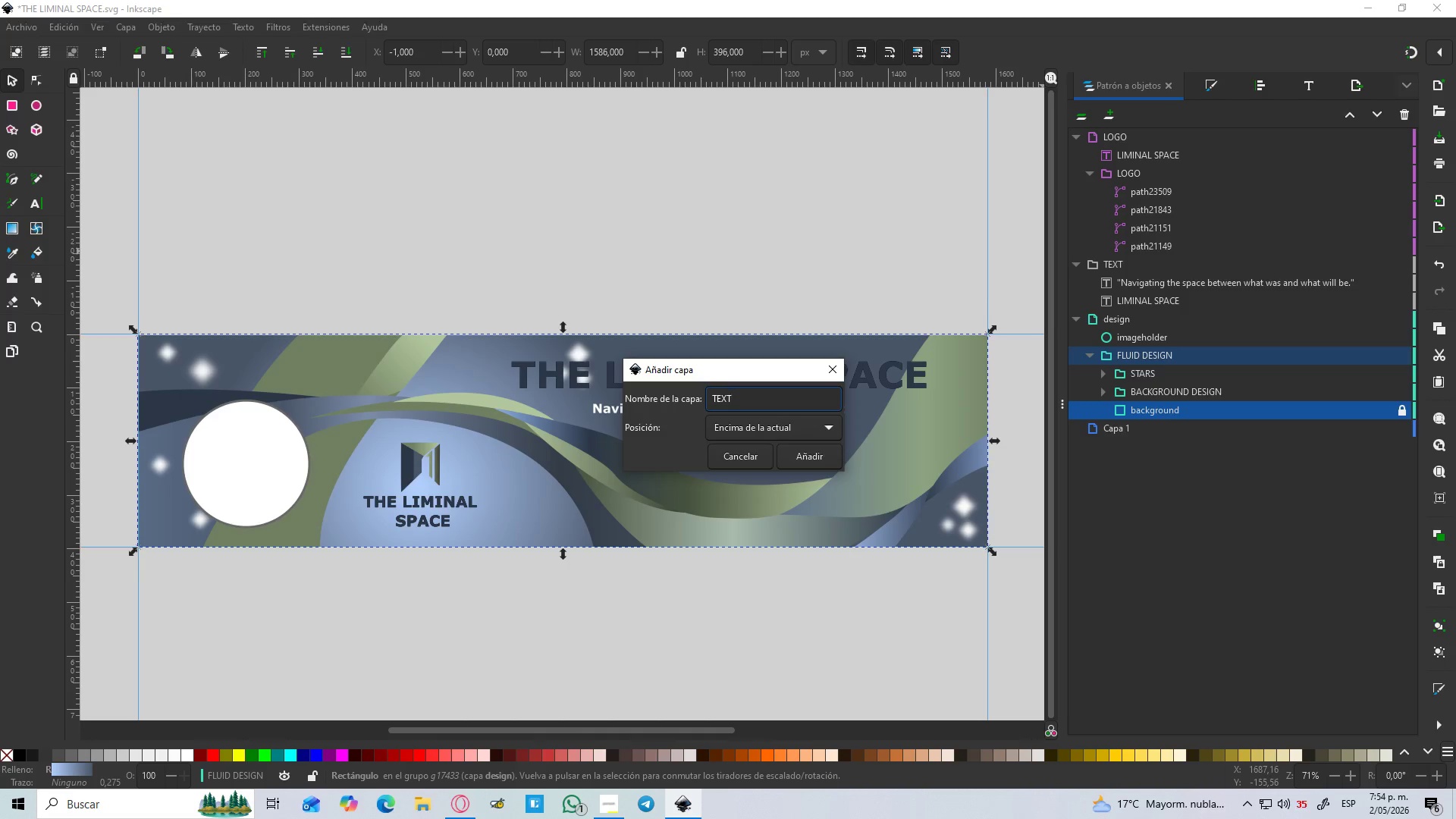 
key(Enter)
 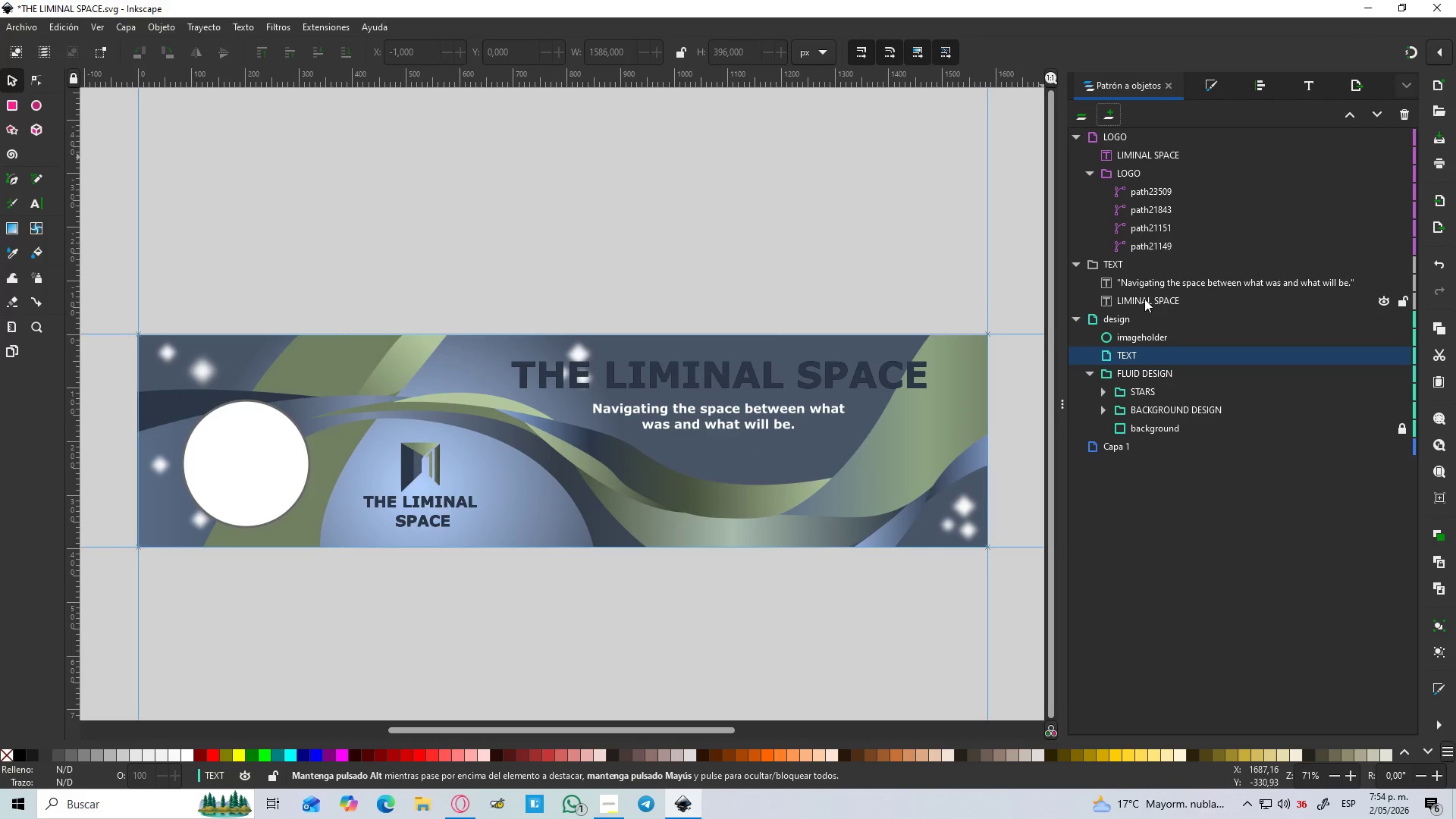 
left_click_drag(start_coordinate=[1140, 353], to_coordinate=[1148, 309])
 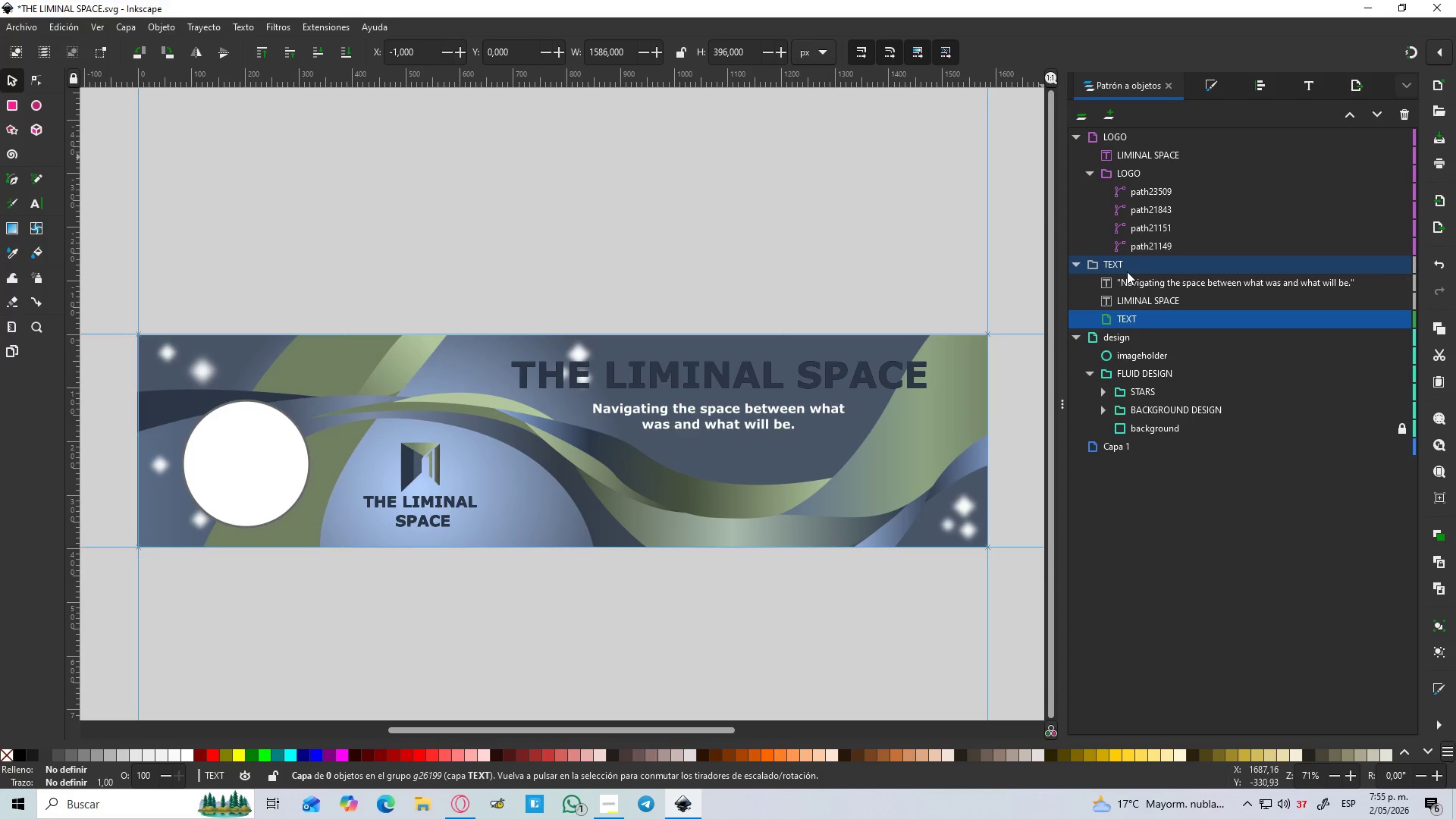 
left_click_drag(start_coordinate=[1127, 265], to_coordinate=[1136, 319])
 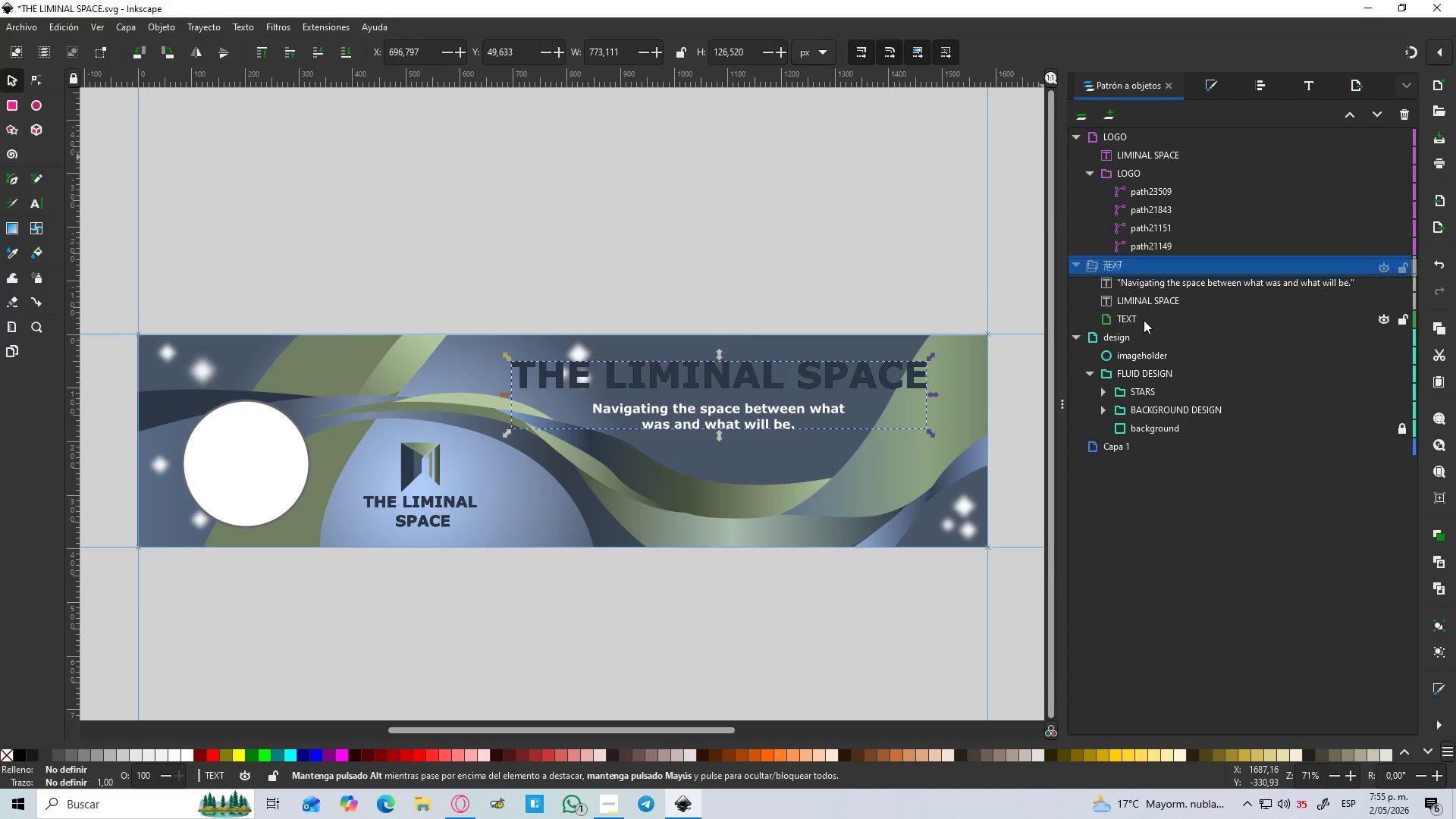 
left_click([1139, 318])
 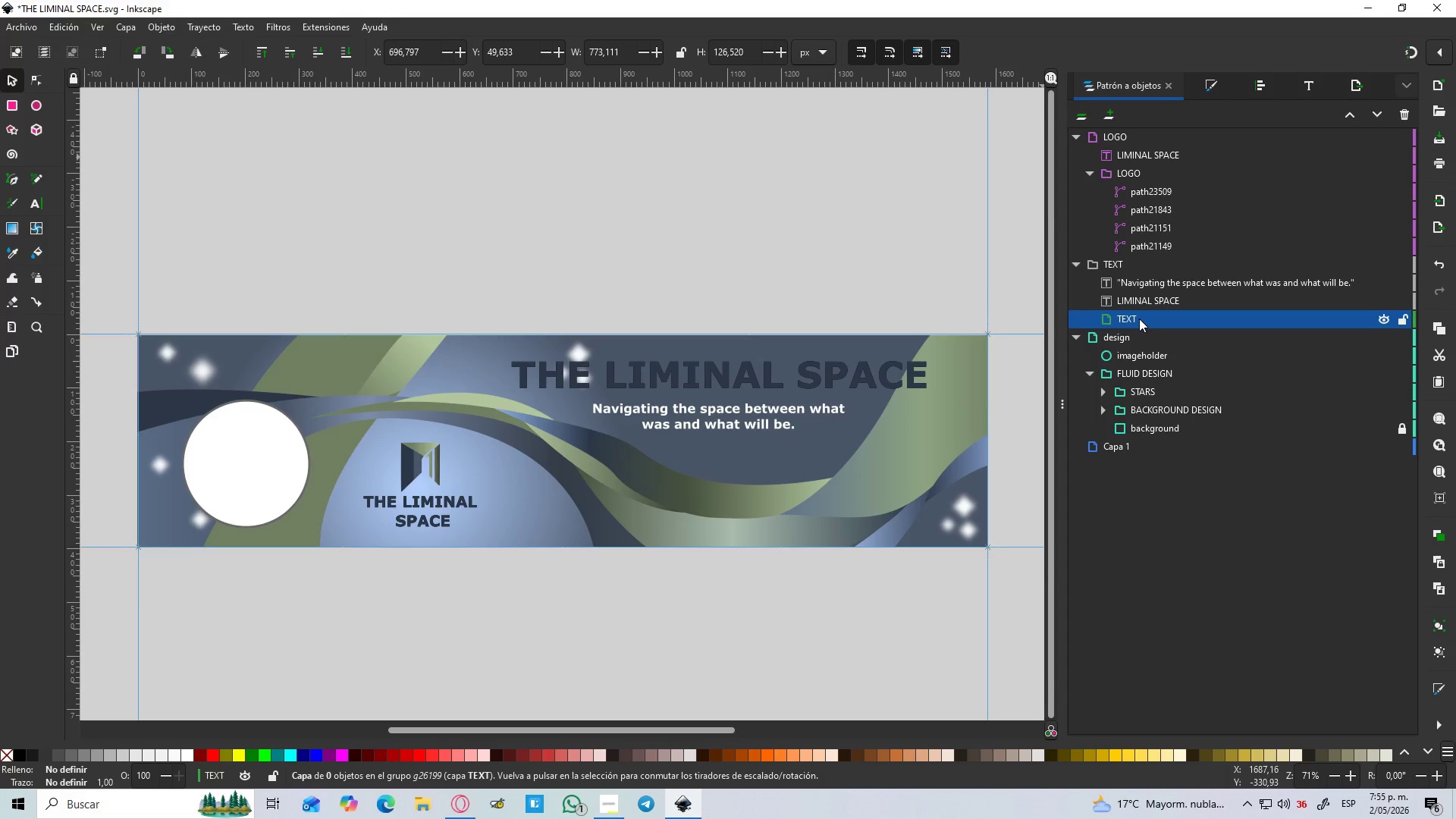 
left_click_drag(start_coordinate=[1139, 318], to_coordinate=[1151, 258])
 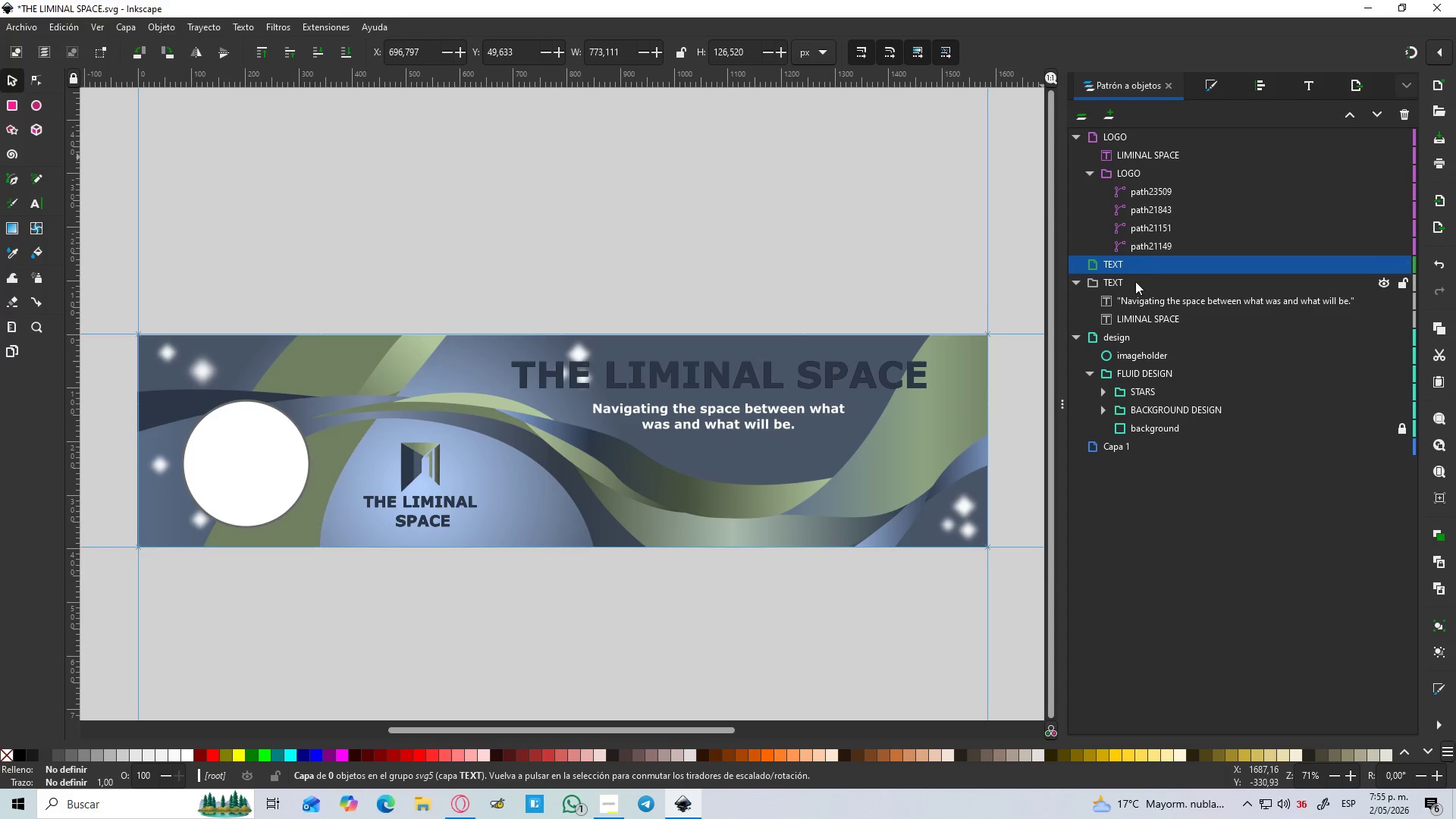 
left_click_drag(start_coordinate=[1131, 283], to_coordinate=[1150, 265])
 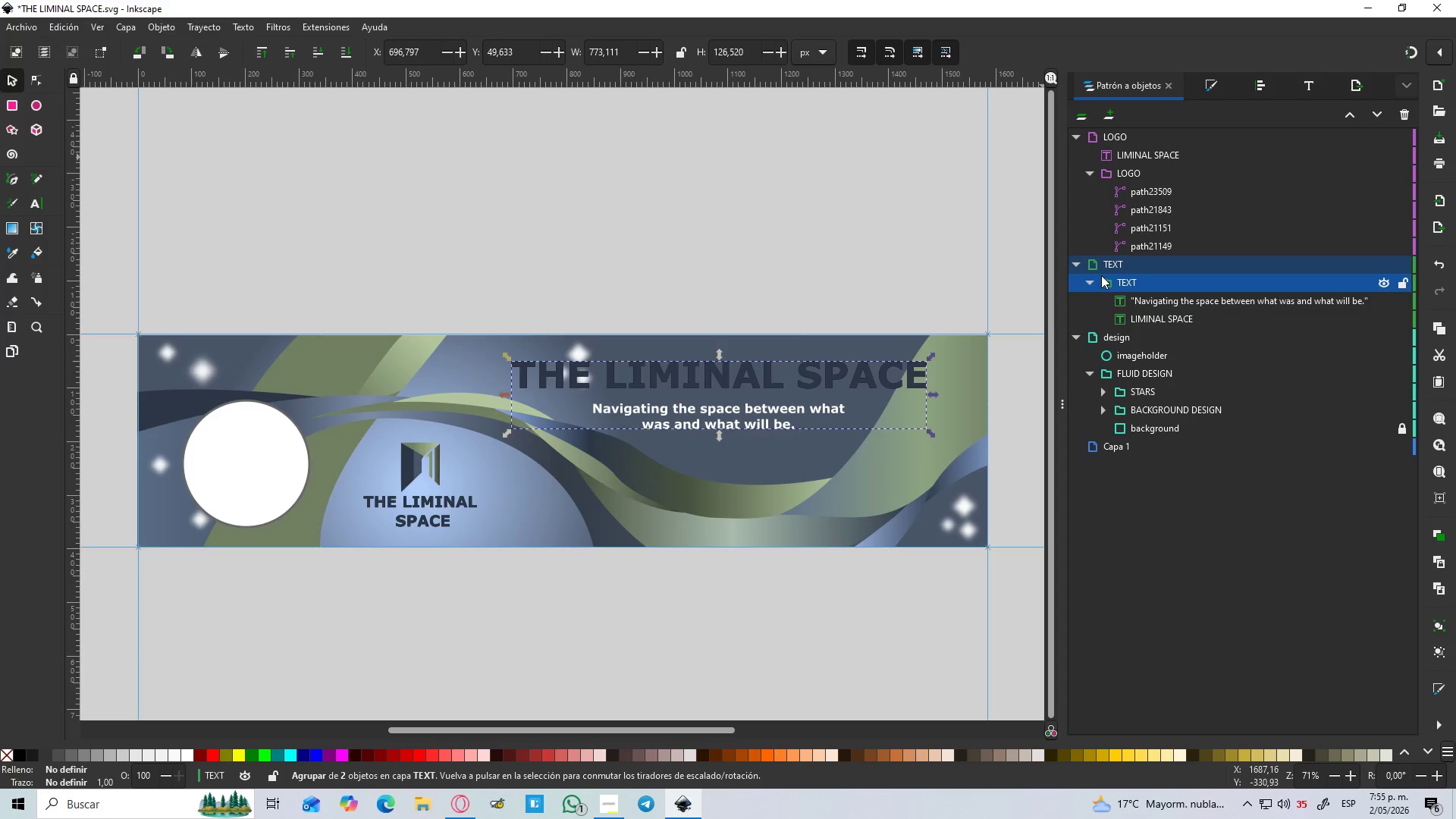 
left_click([1088, 280])
 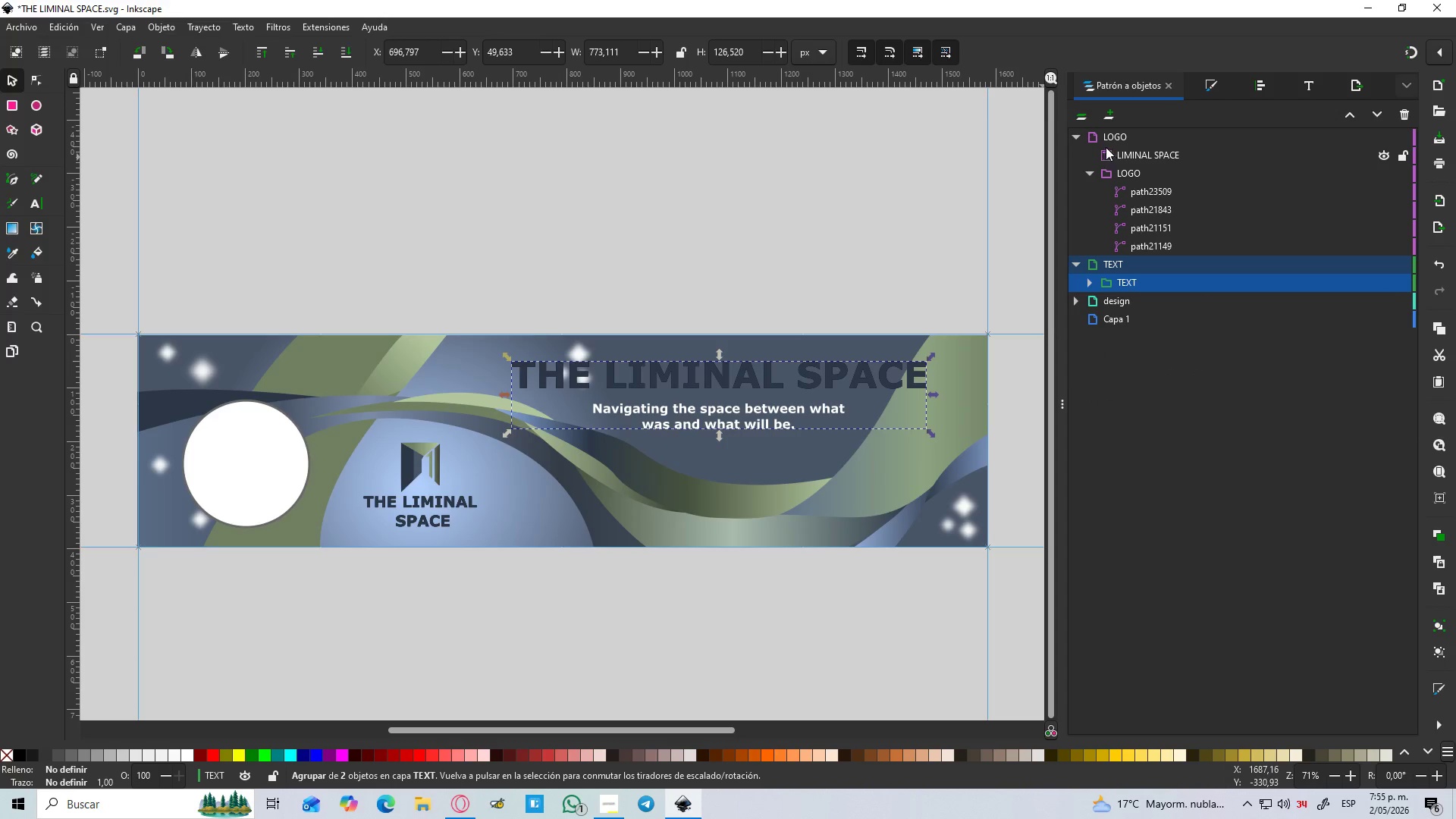 
left_click([1092, 173])
 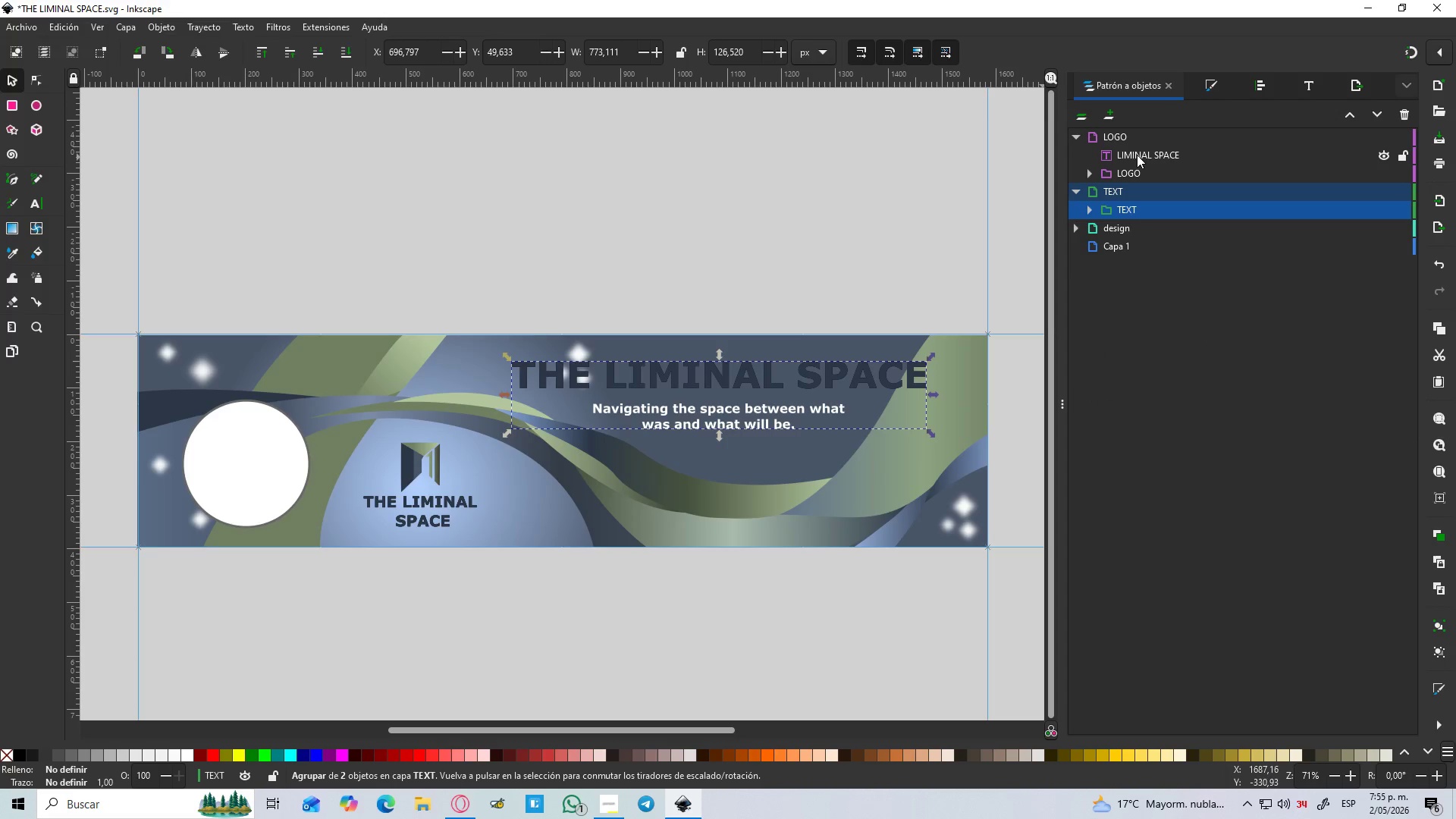 
left_click([1137, 155])
 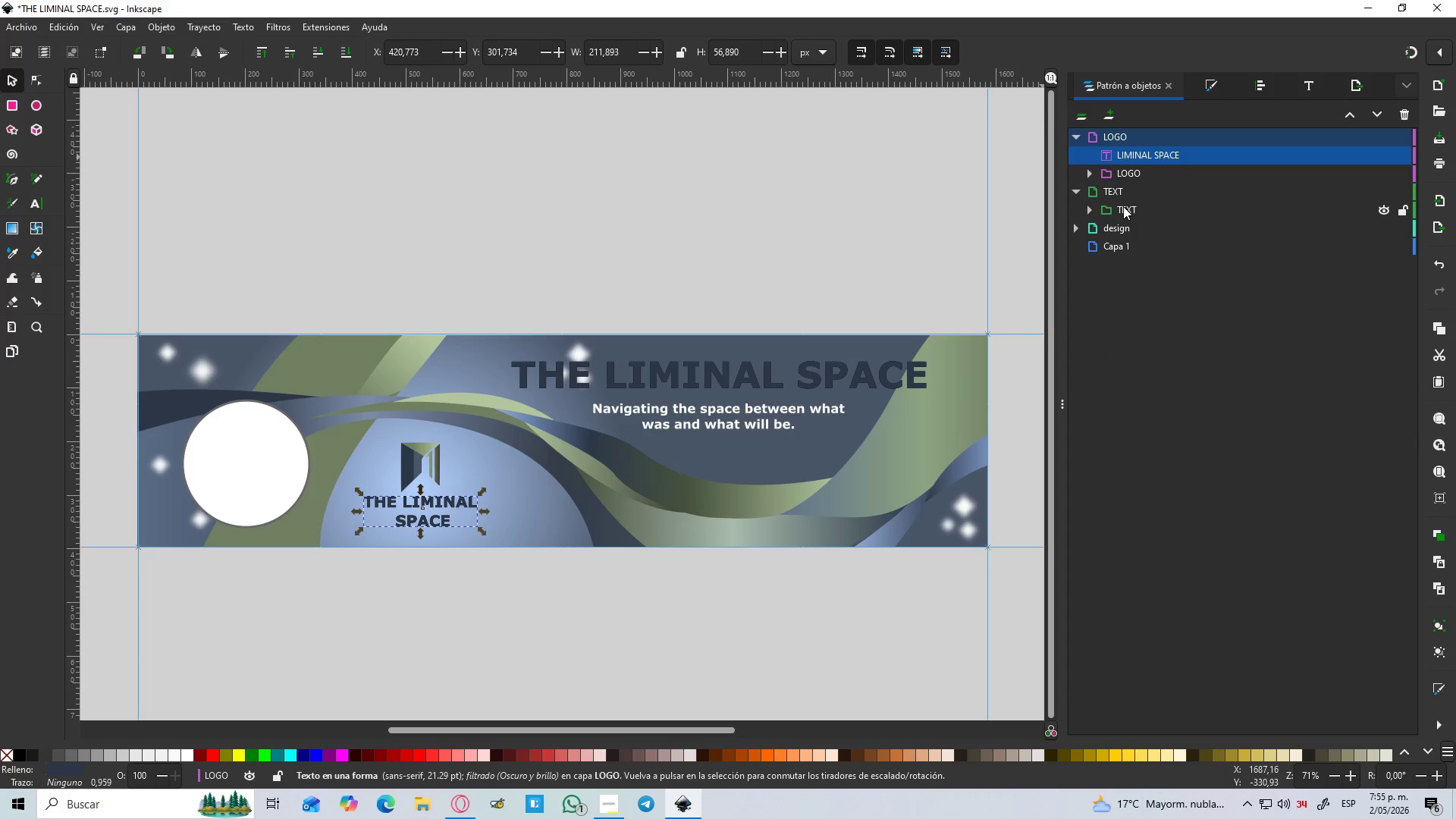 
left_click([1135, 362])
 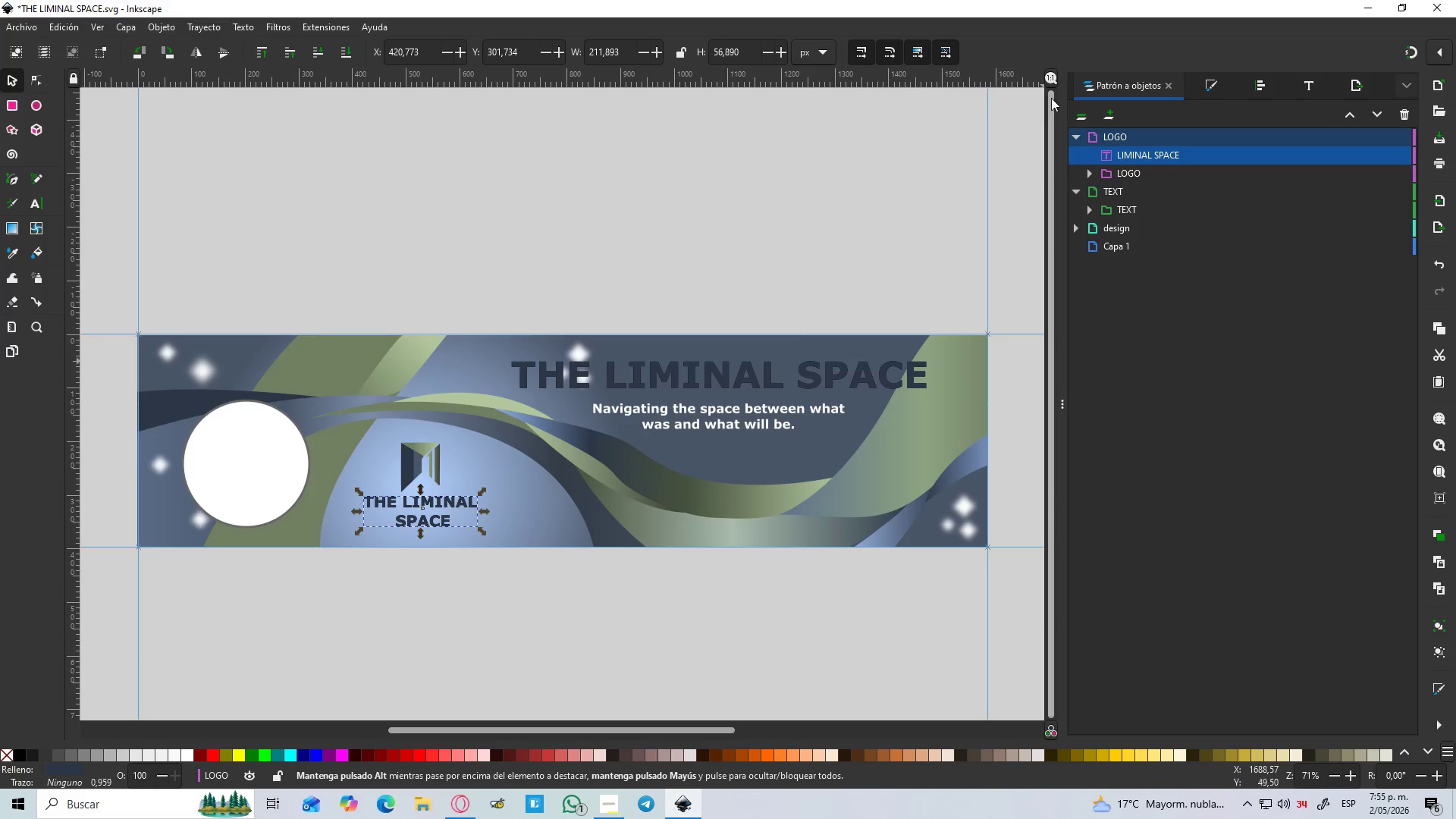 
left_click([1072, 142])